 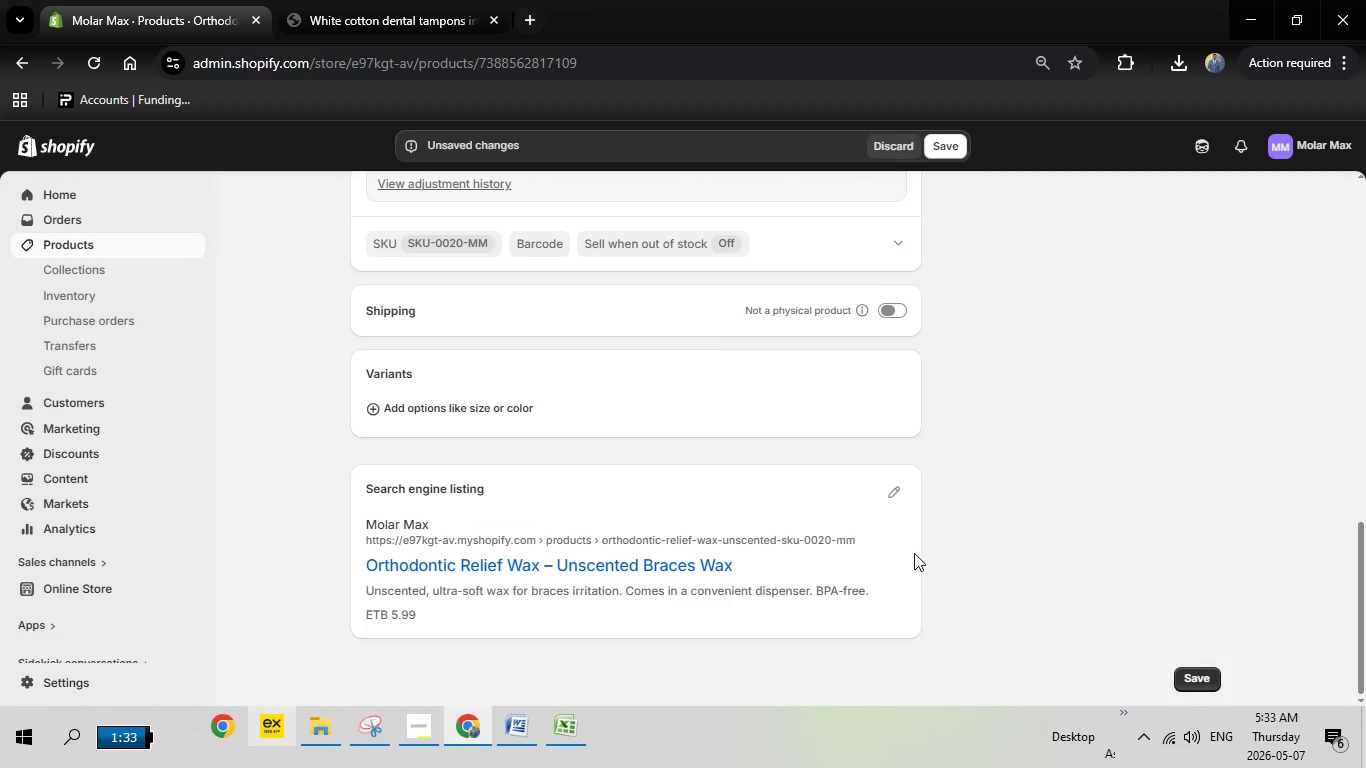 
left_click([893, 482])
 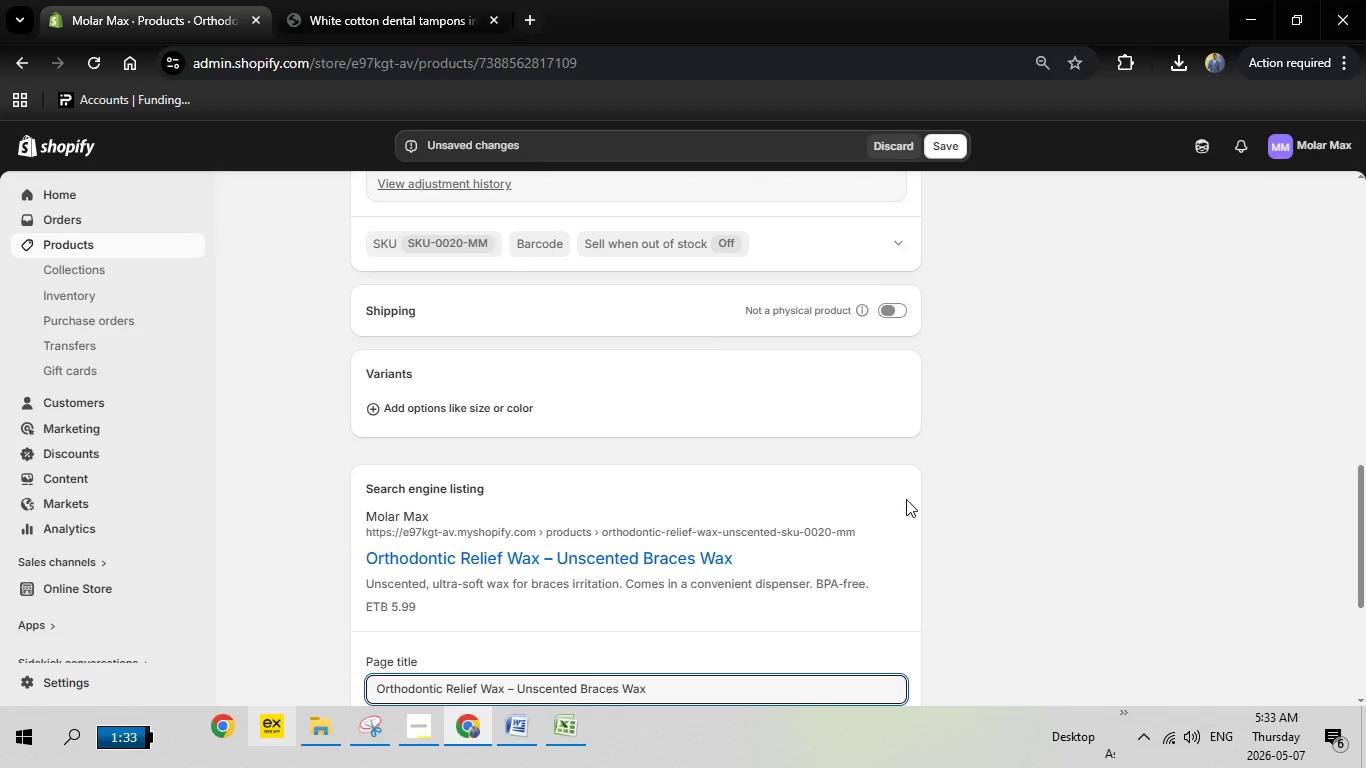 
scroll: coordinate [907, 499], scroll_direction: down, amount: 6.0
 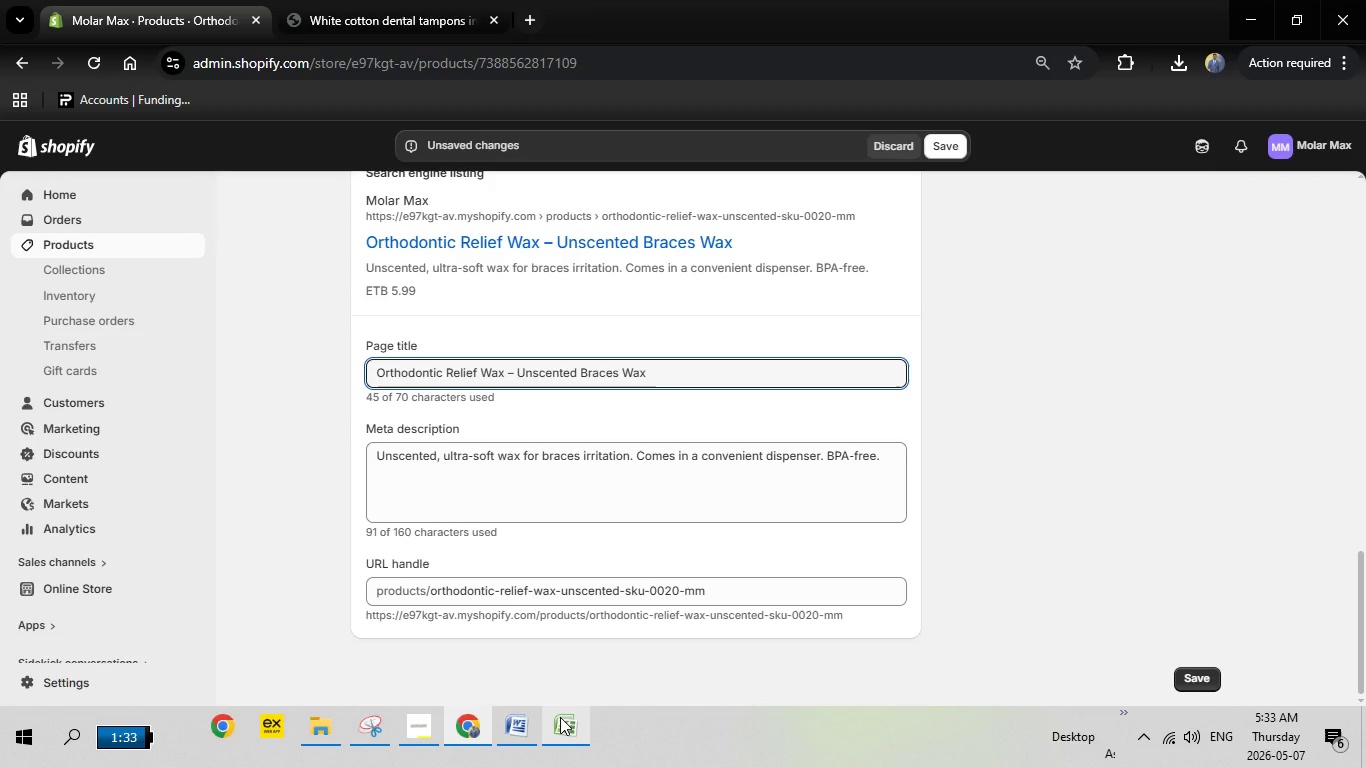 
left_click([560, 717])
 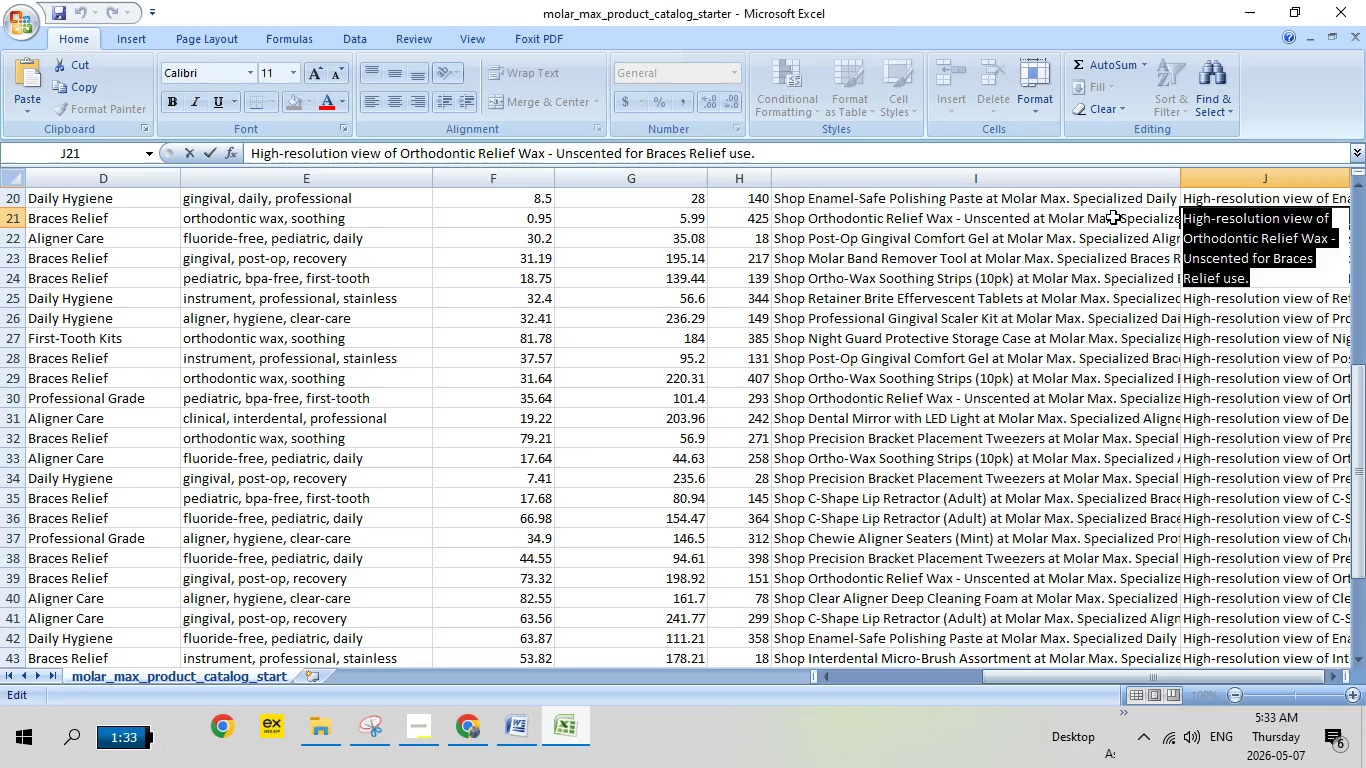 
double_click([1113, 217])
 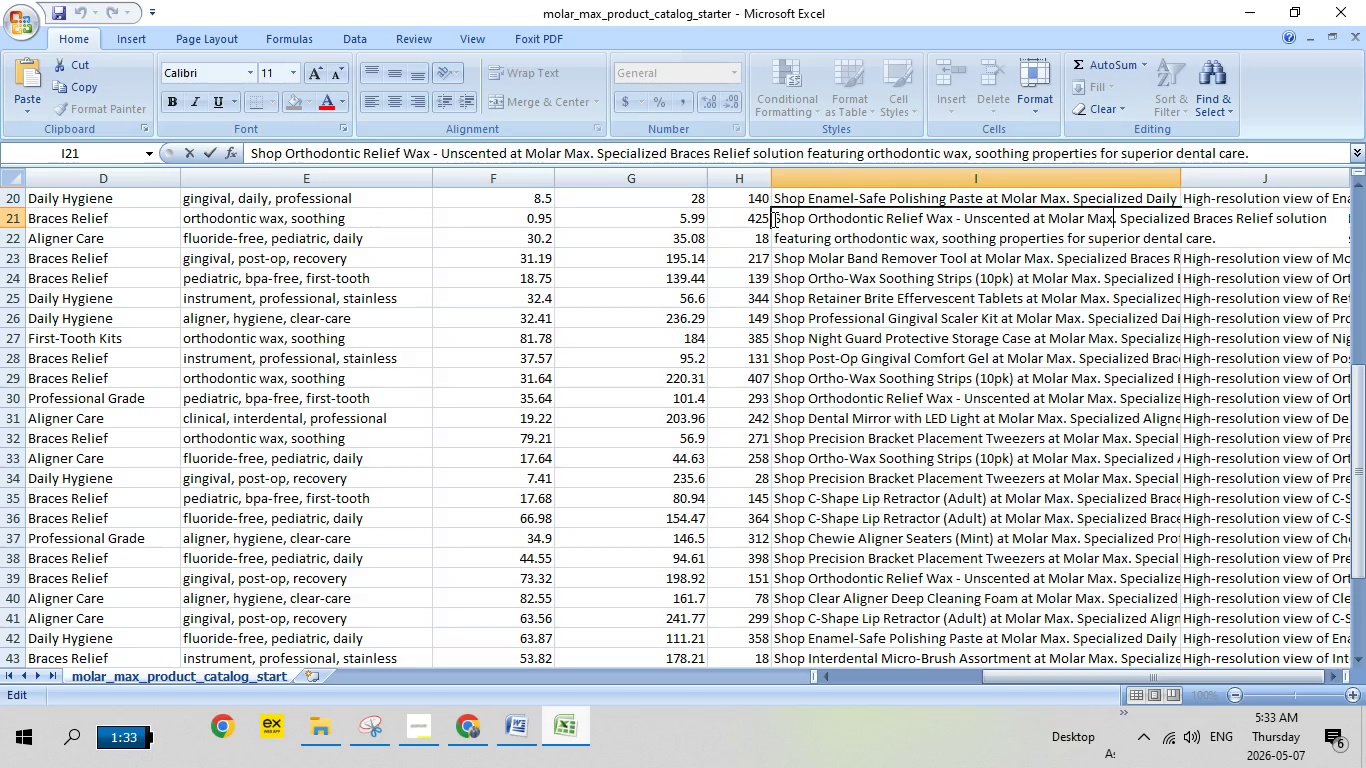 
left_click_drag(start_coordinate=[773, 219], to_coordinate=[1202, 254])
 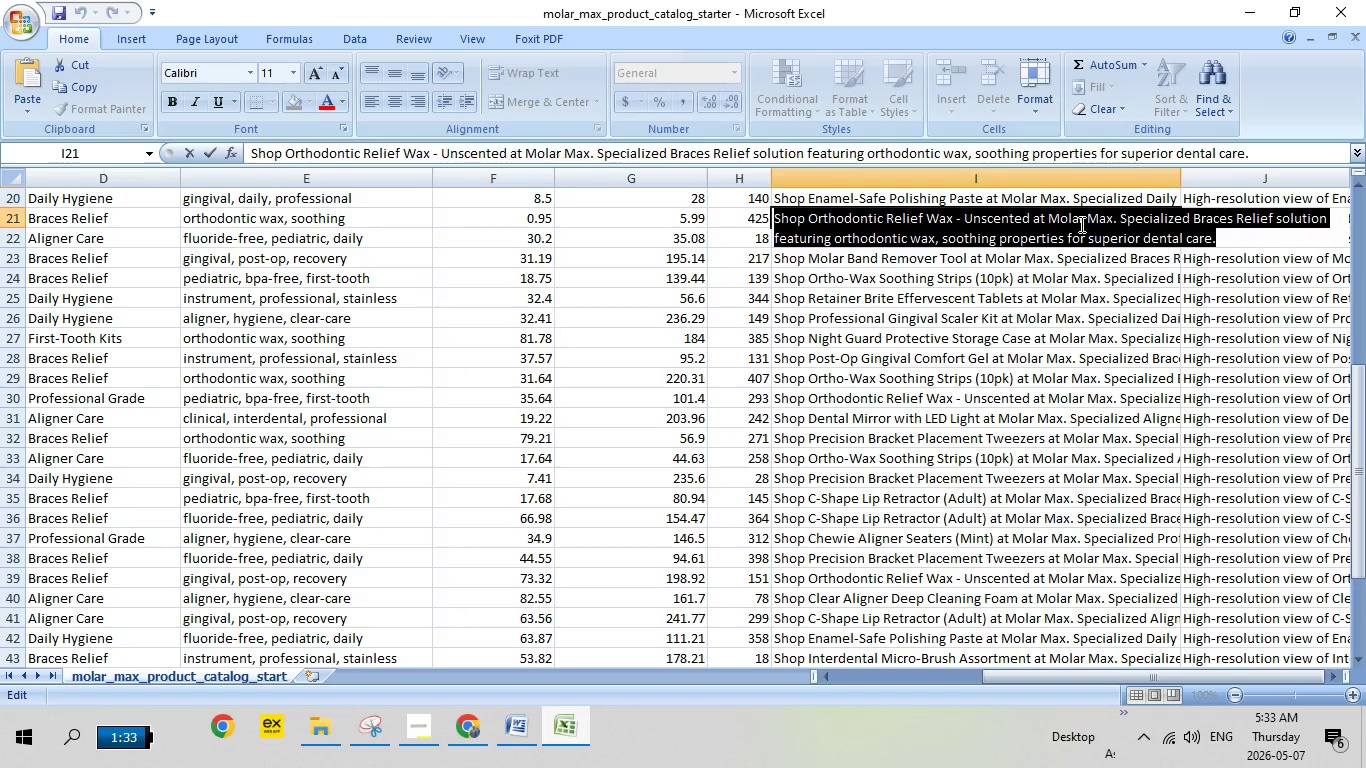 
right_click([1080, 224])
 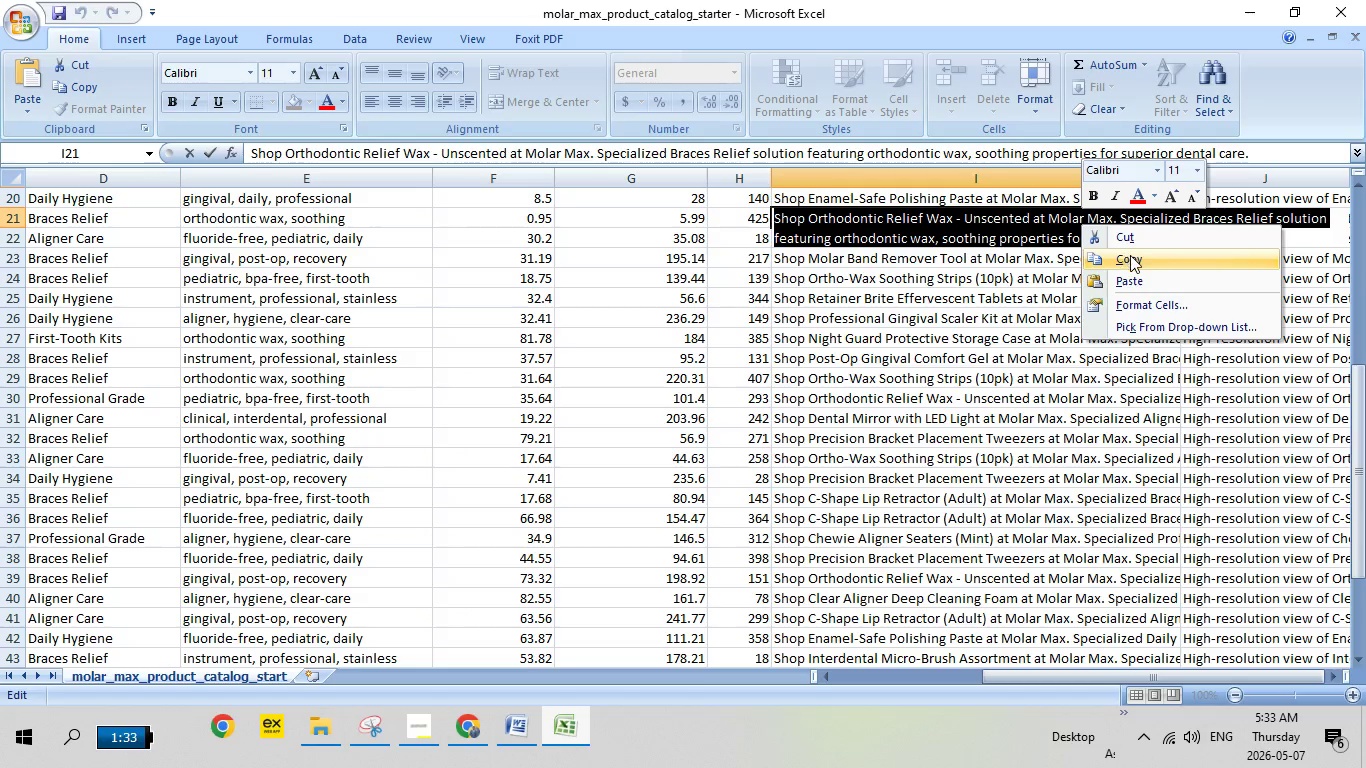 
left_click([1134, 260])
 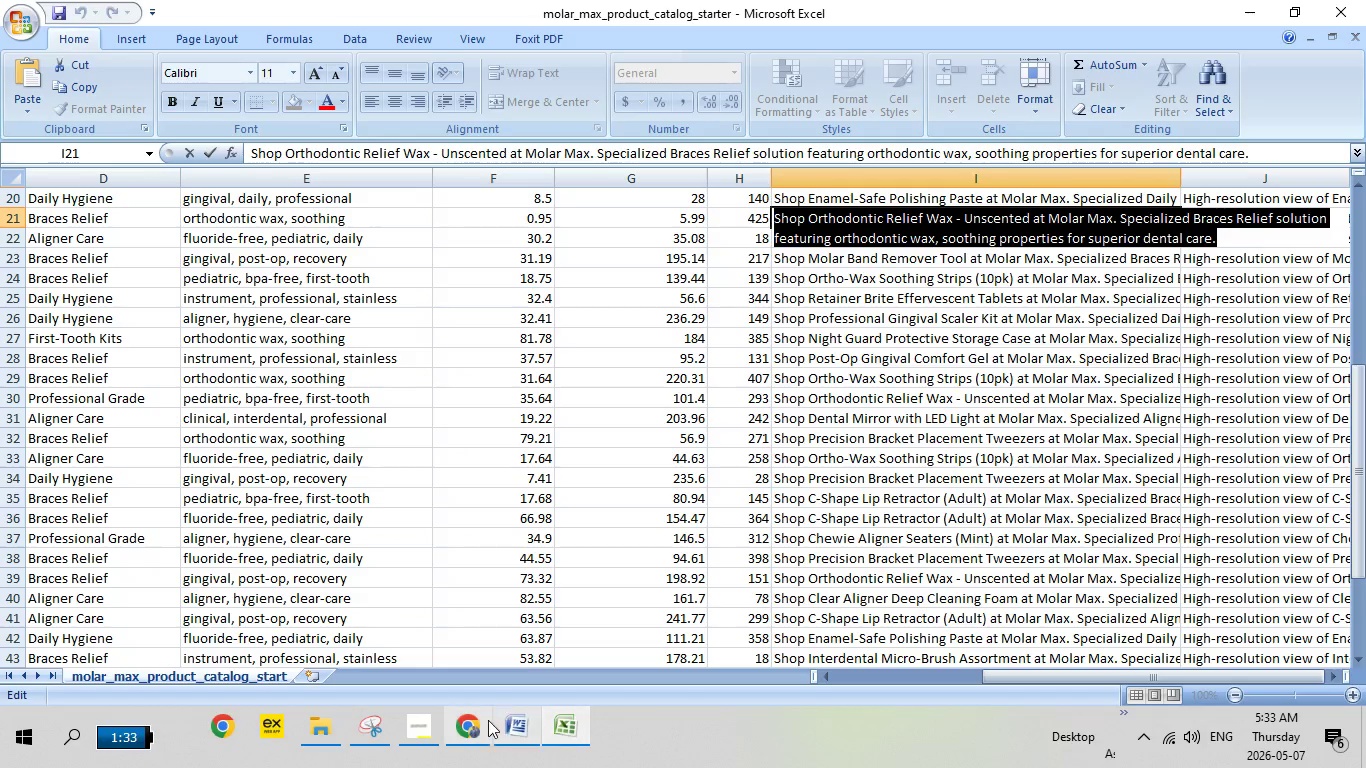 
left_click([479, 728])
 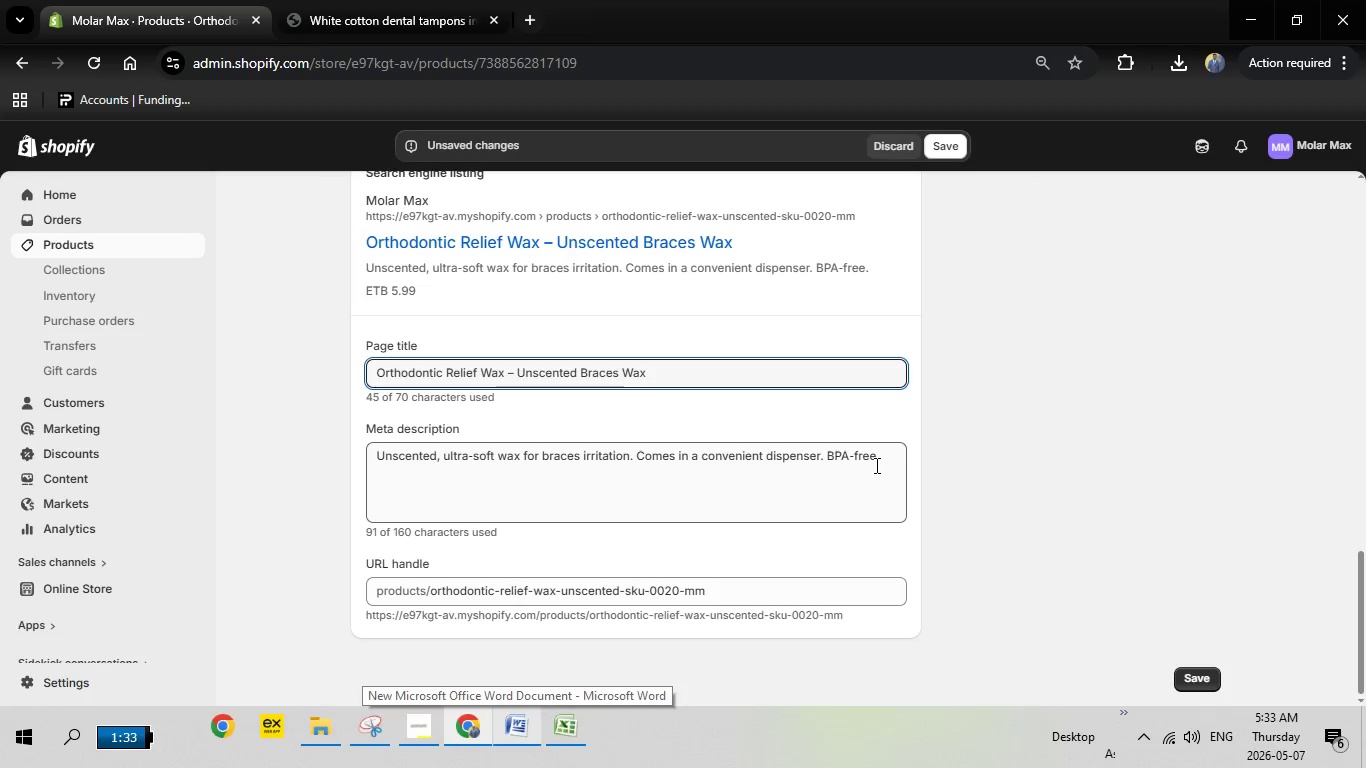 
left_click_drag(start_coordinate=[879, 456], to_coordinate=[199, 422])
 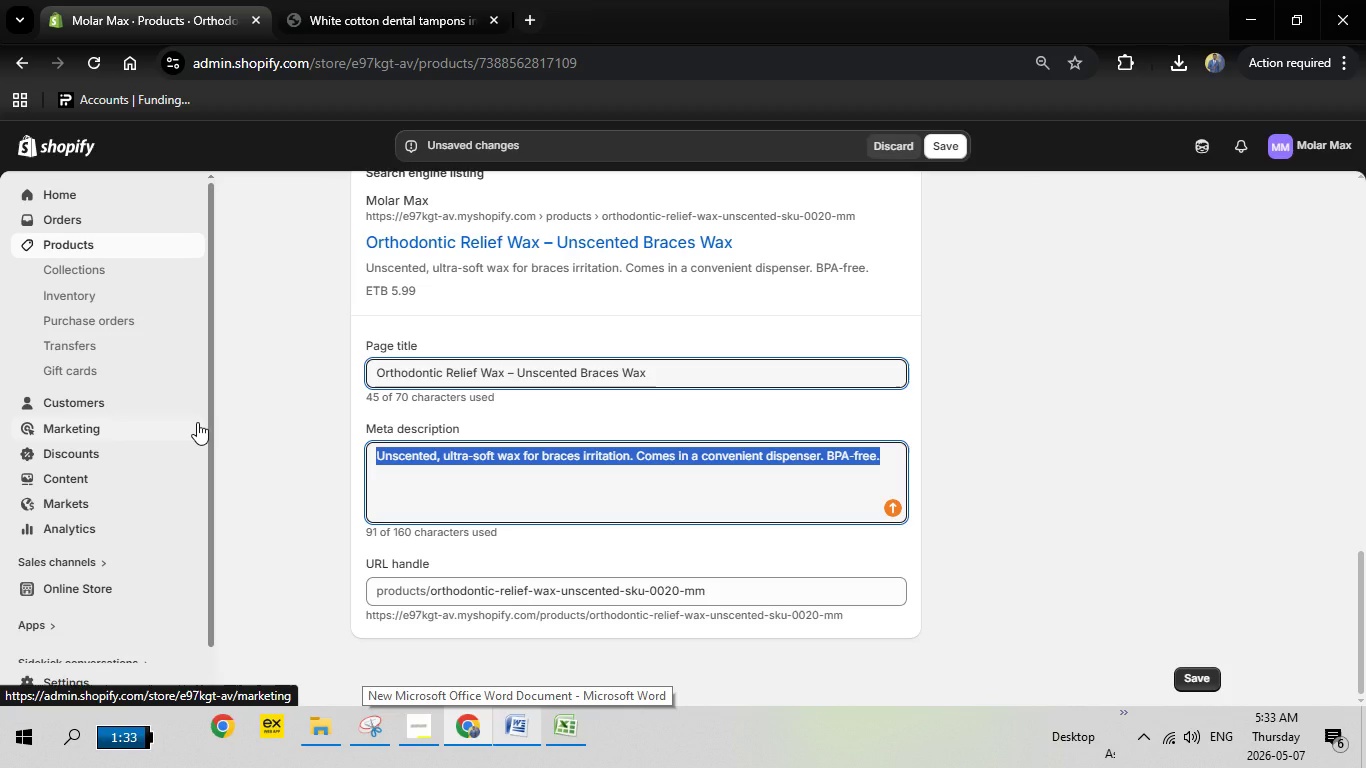 
key(Backspace)
 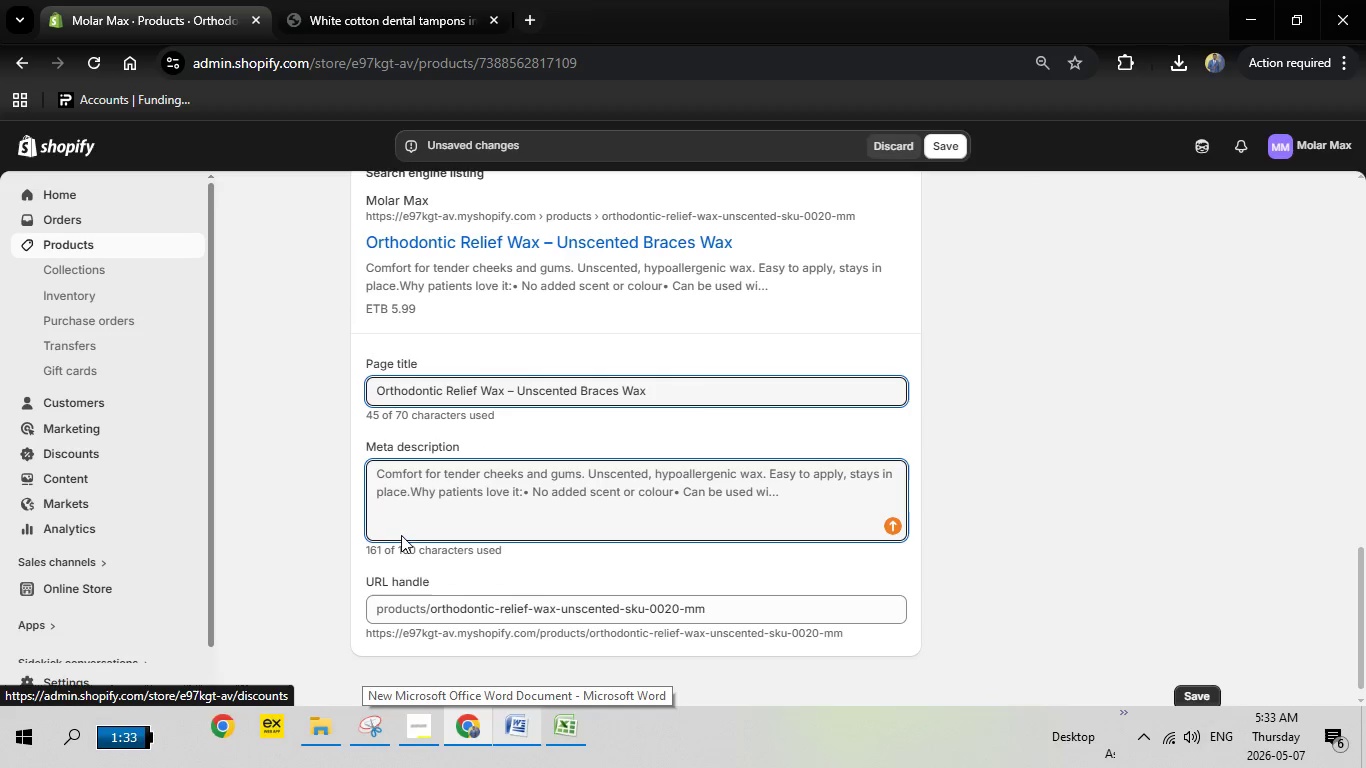 
mouse_move([434, 442])
 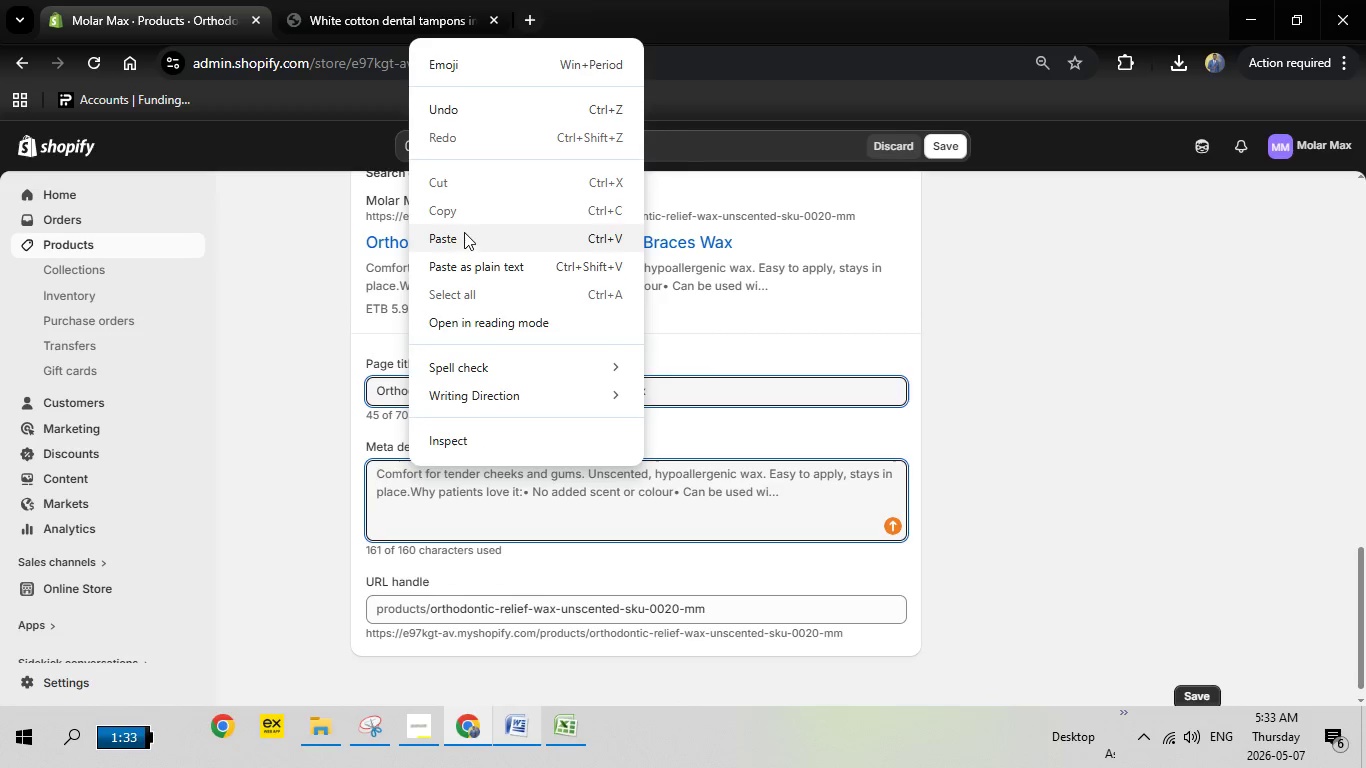 
left_click([464, 232])
 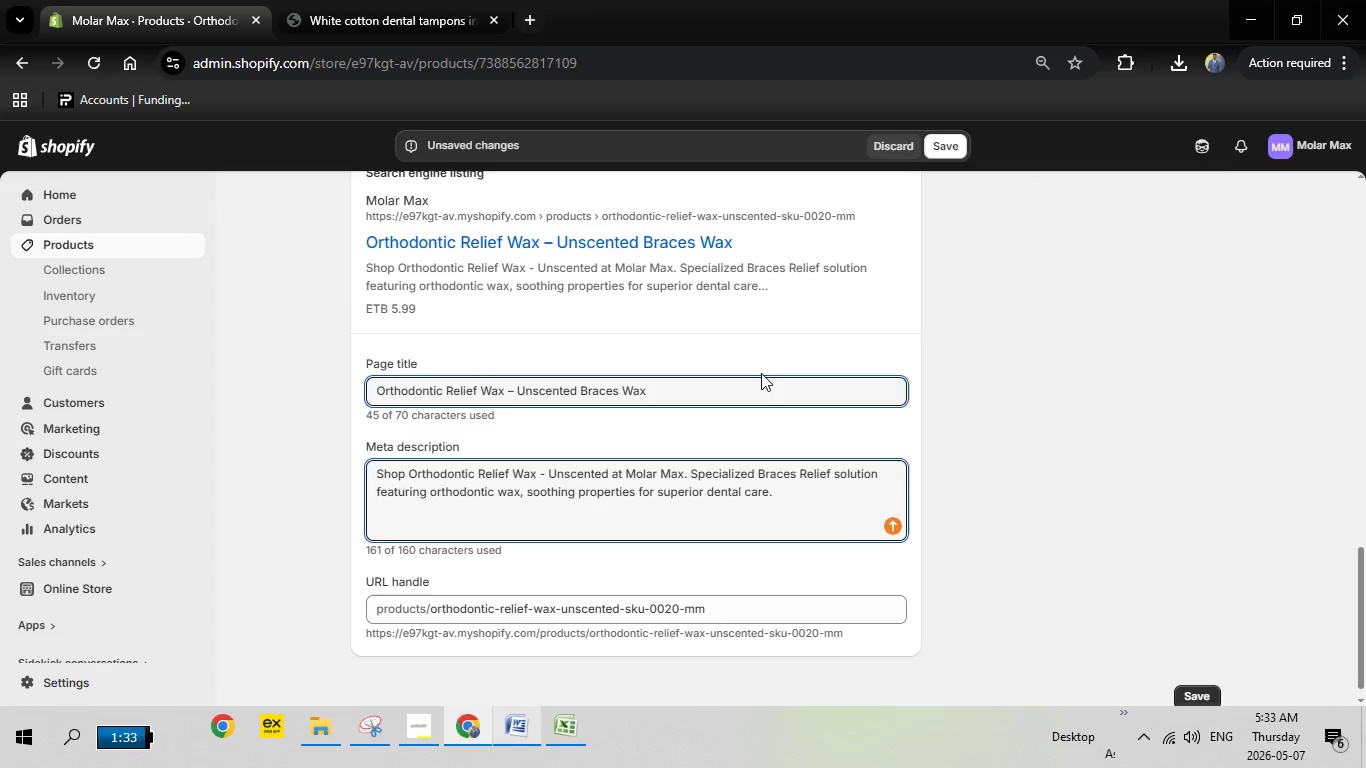 
scroll: coordinate [761, 373], scroll_direction: up, amount: 9.0
 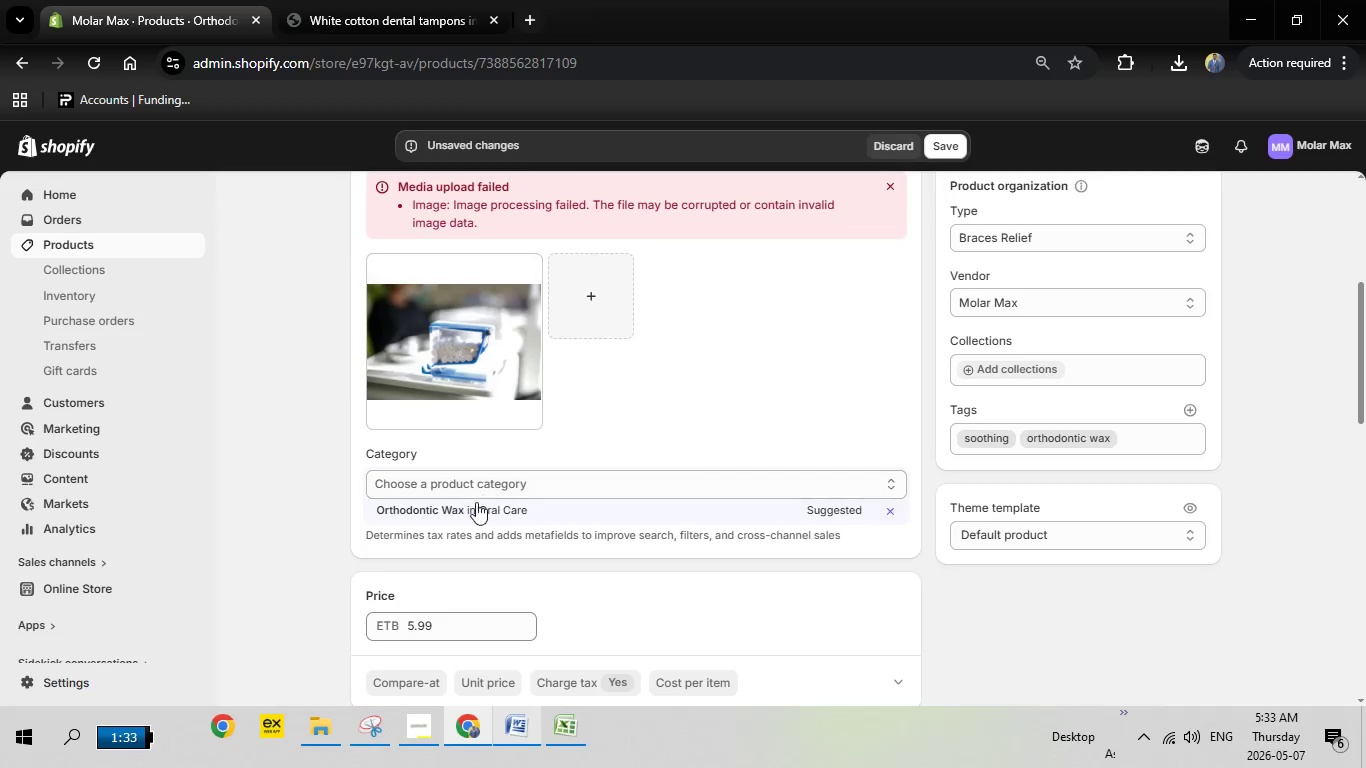 
left_click([476, 505])
 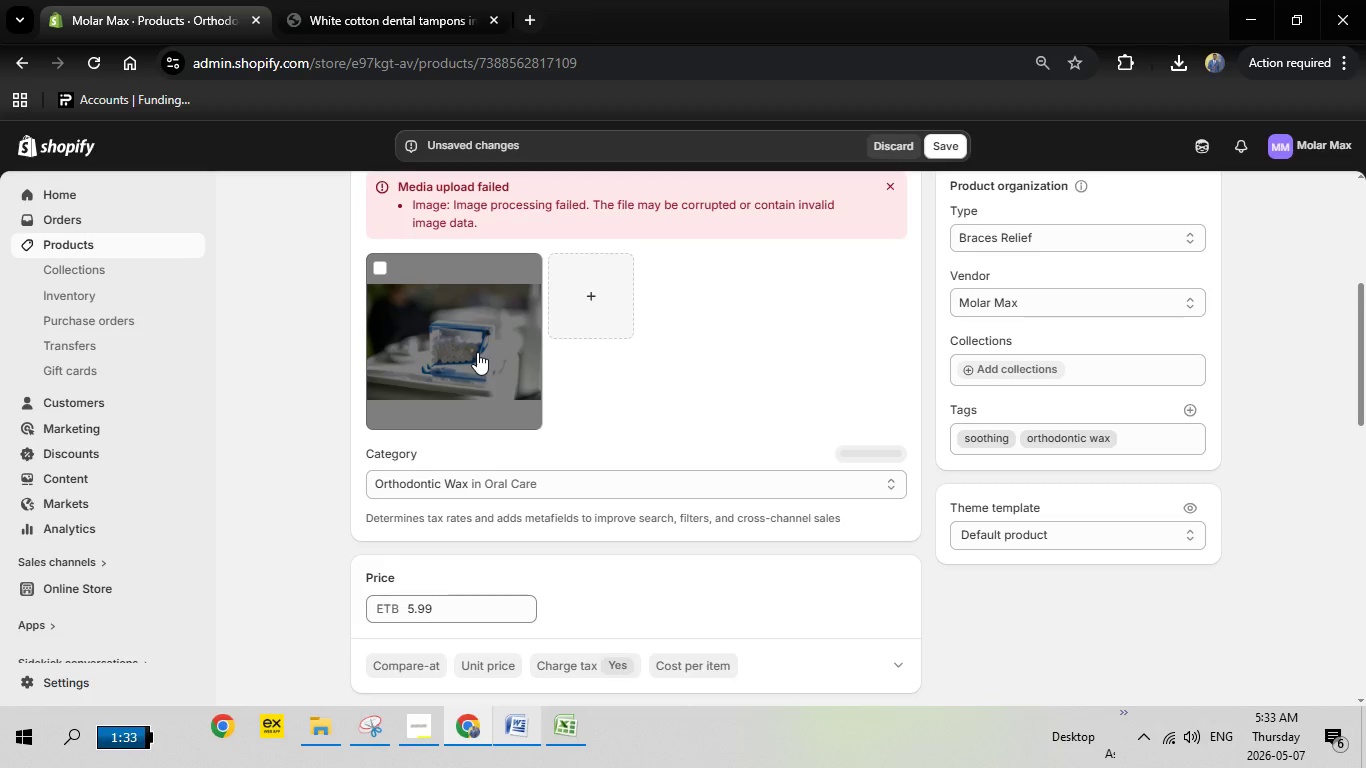 
left_click([476, 352])
 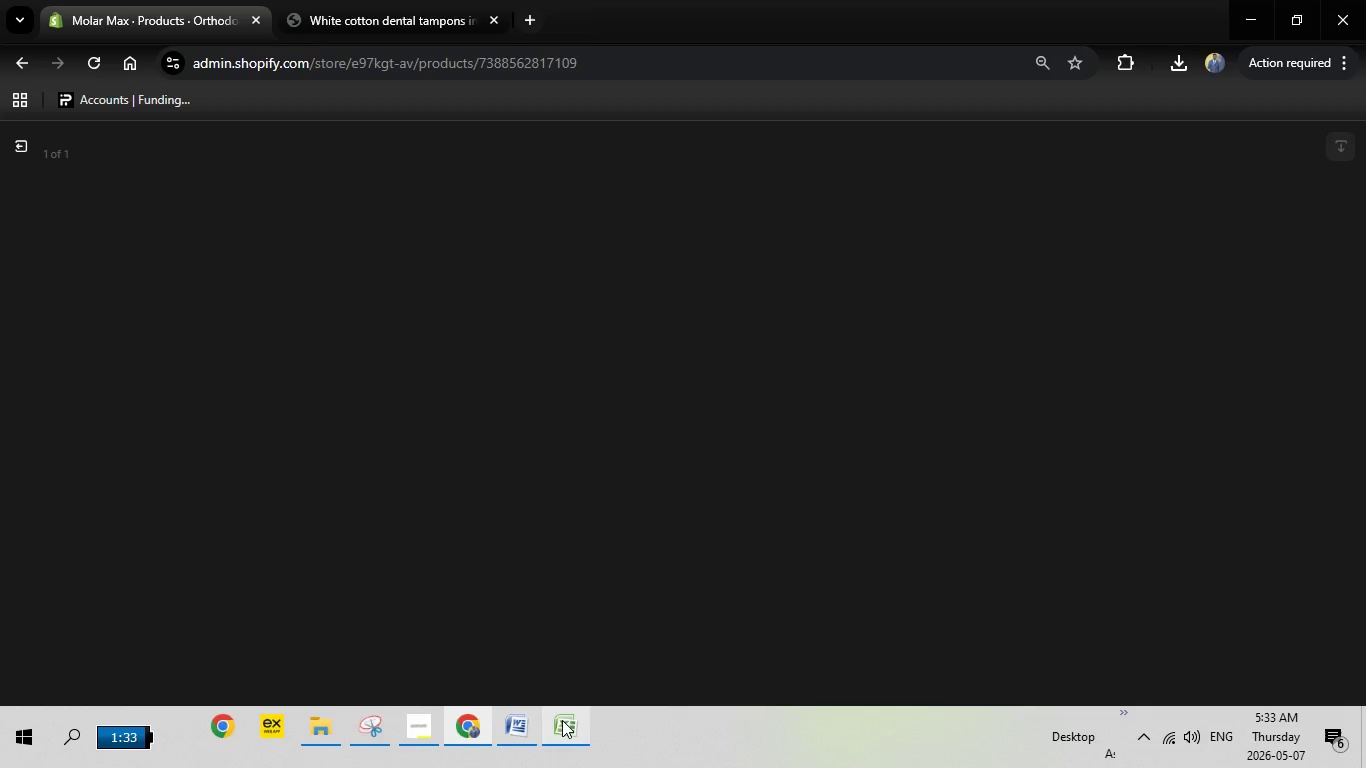 
left_click([562, 720])
 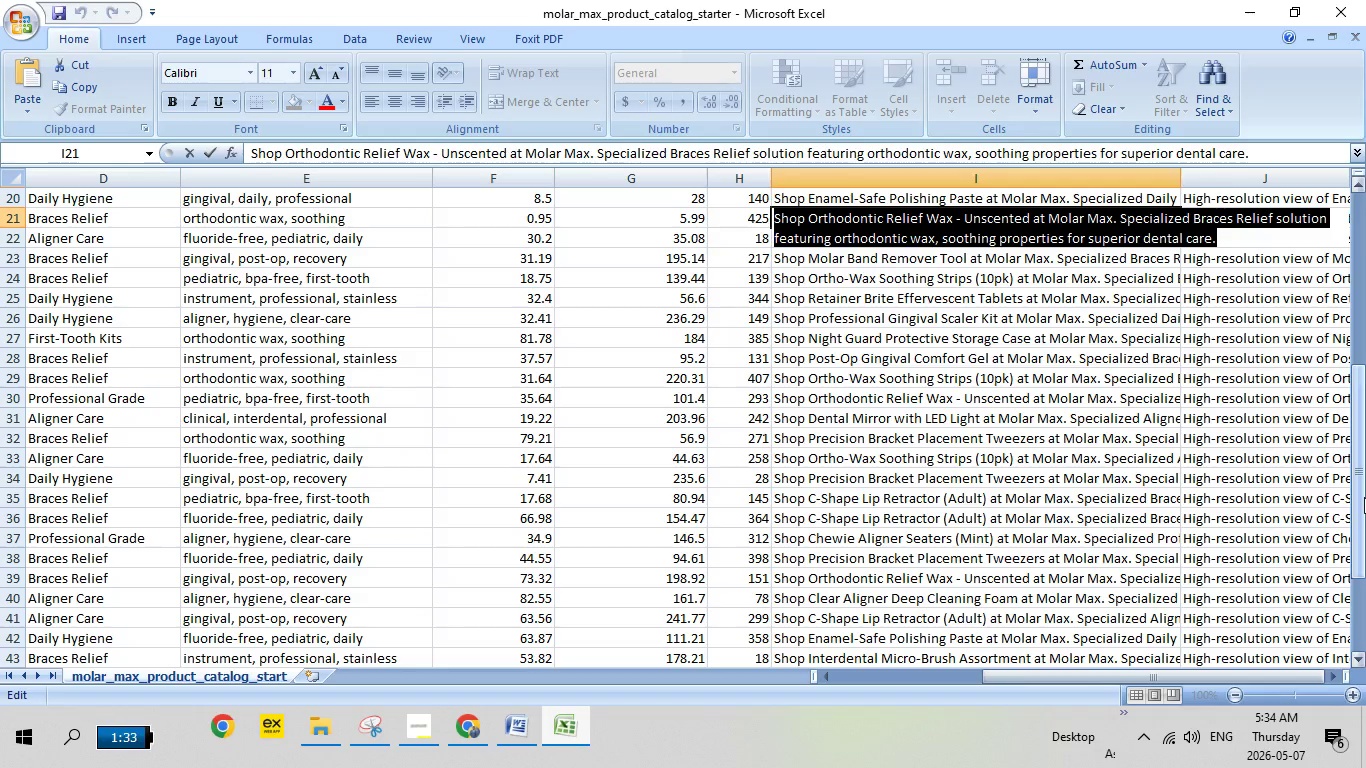 
left_click_drag(start_coordinate=[1361, 492], to_coordinate=[1365, 392])
 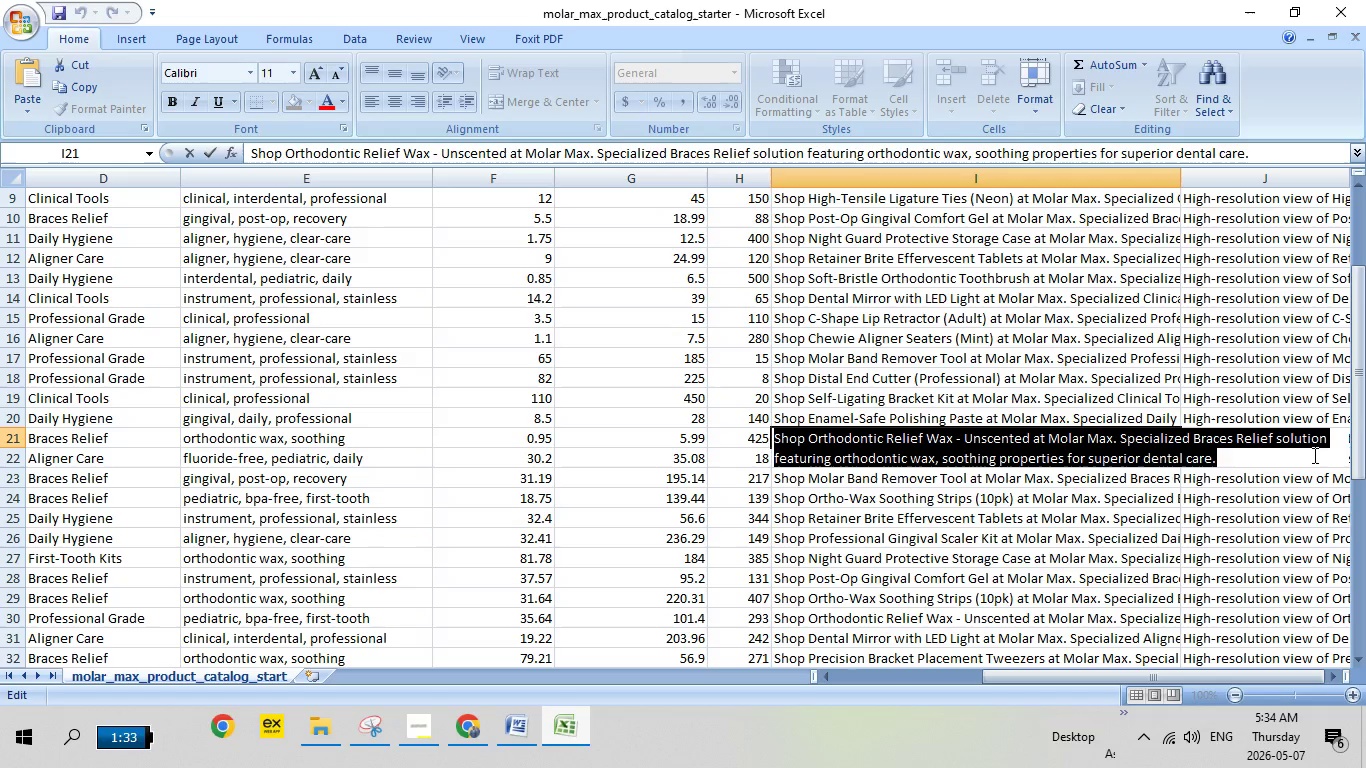 
left_click([1300, 471])
 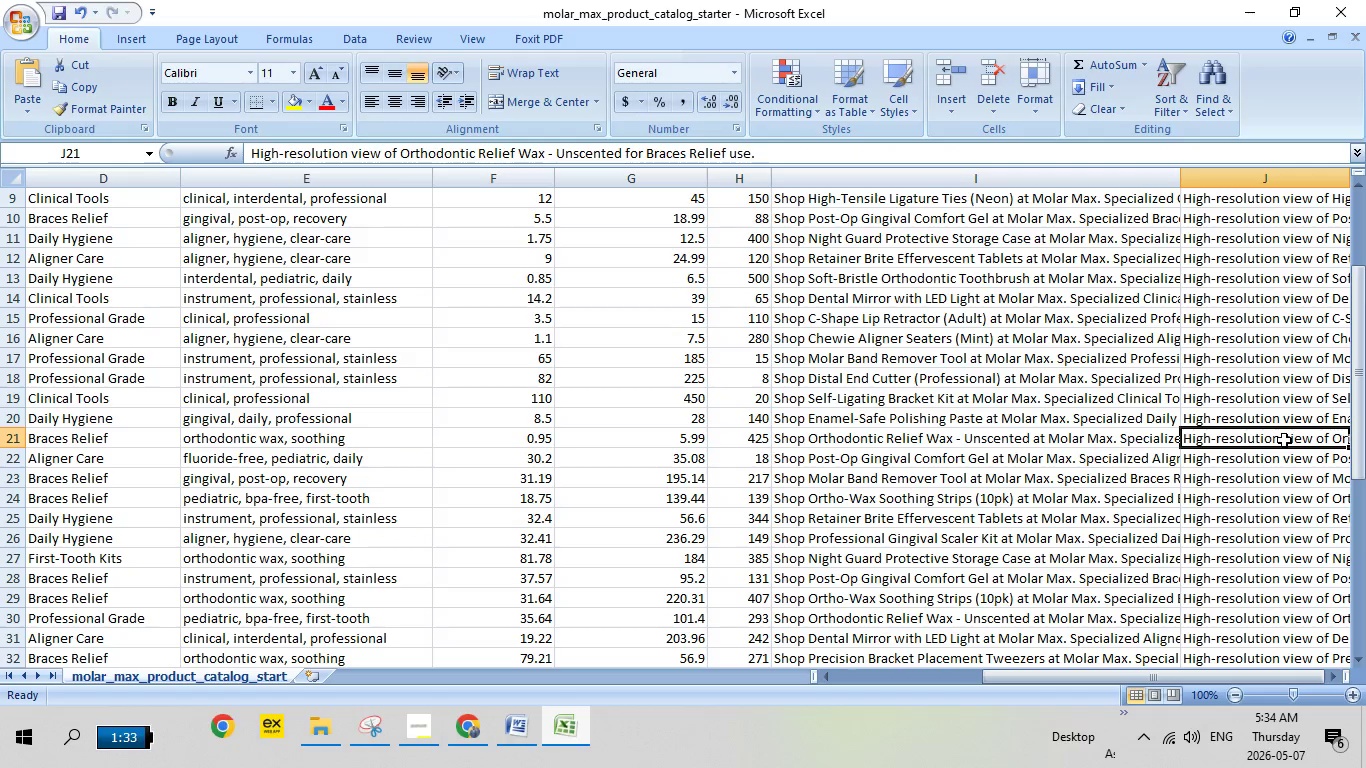 
double_click([1284, 440])
 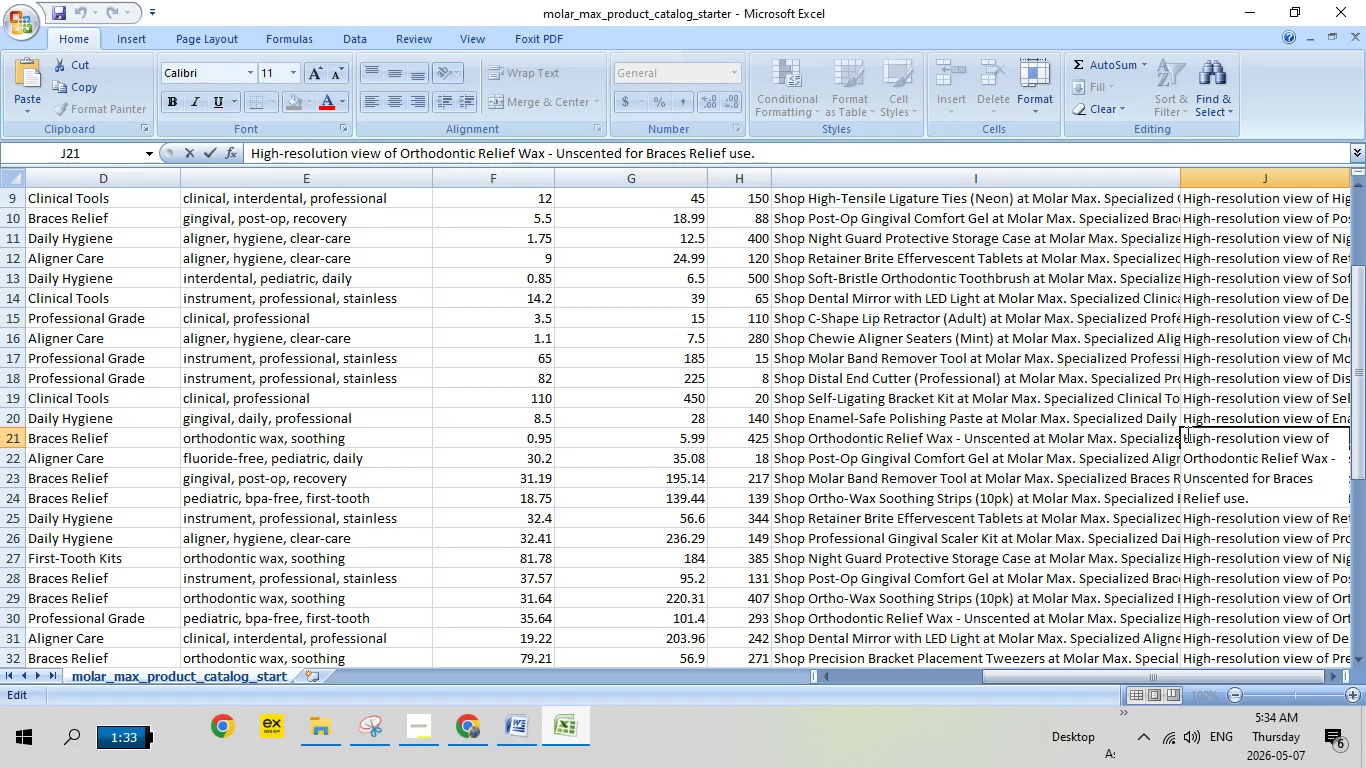 
left_click_drag(start_coordinate=[1186, 434], to_coordinate=[1292, 499])
 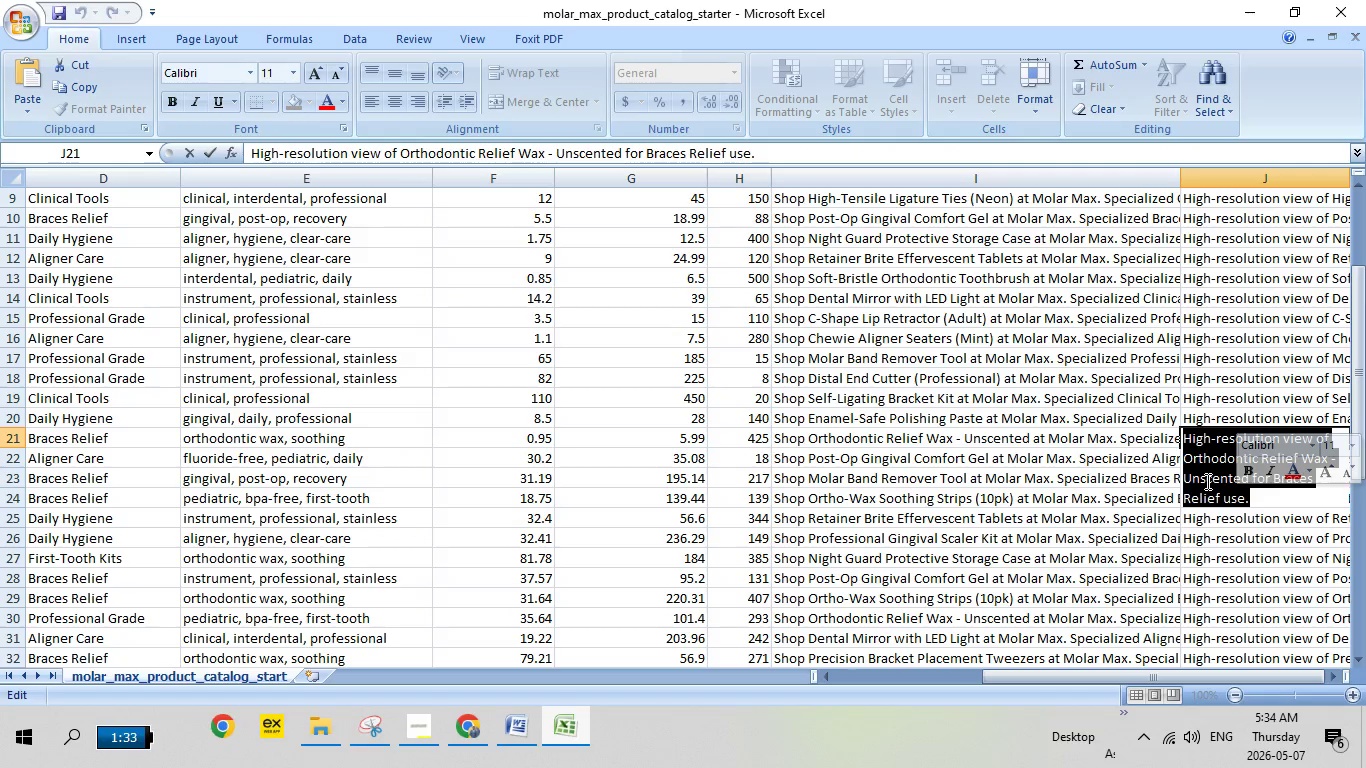 
right_click([1206, 467])
 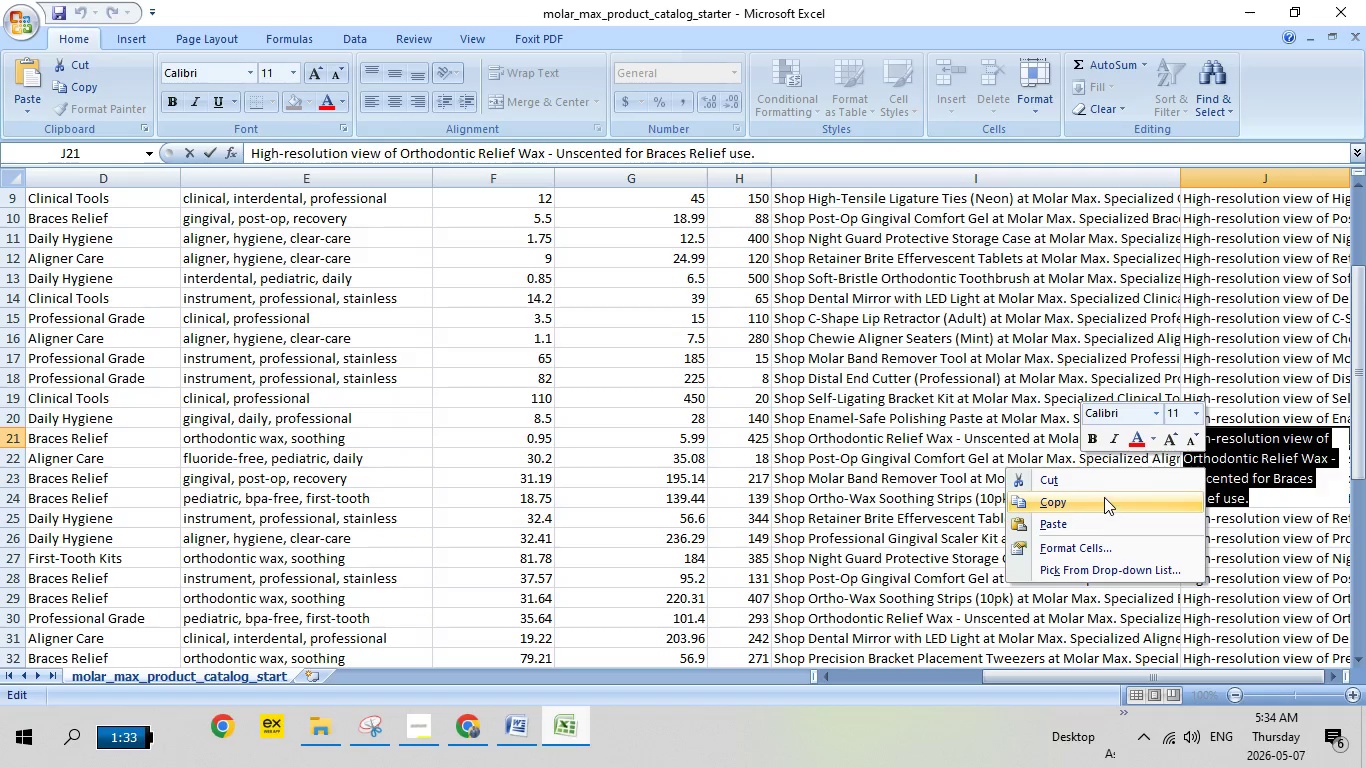 
left_click([1104, 497])
 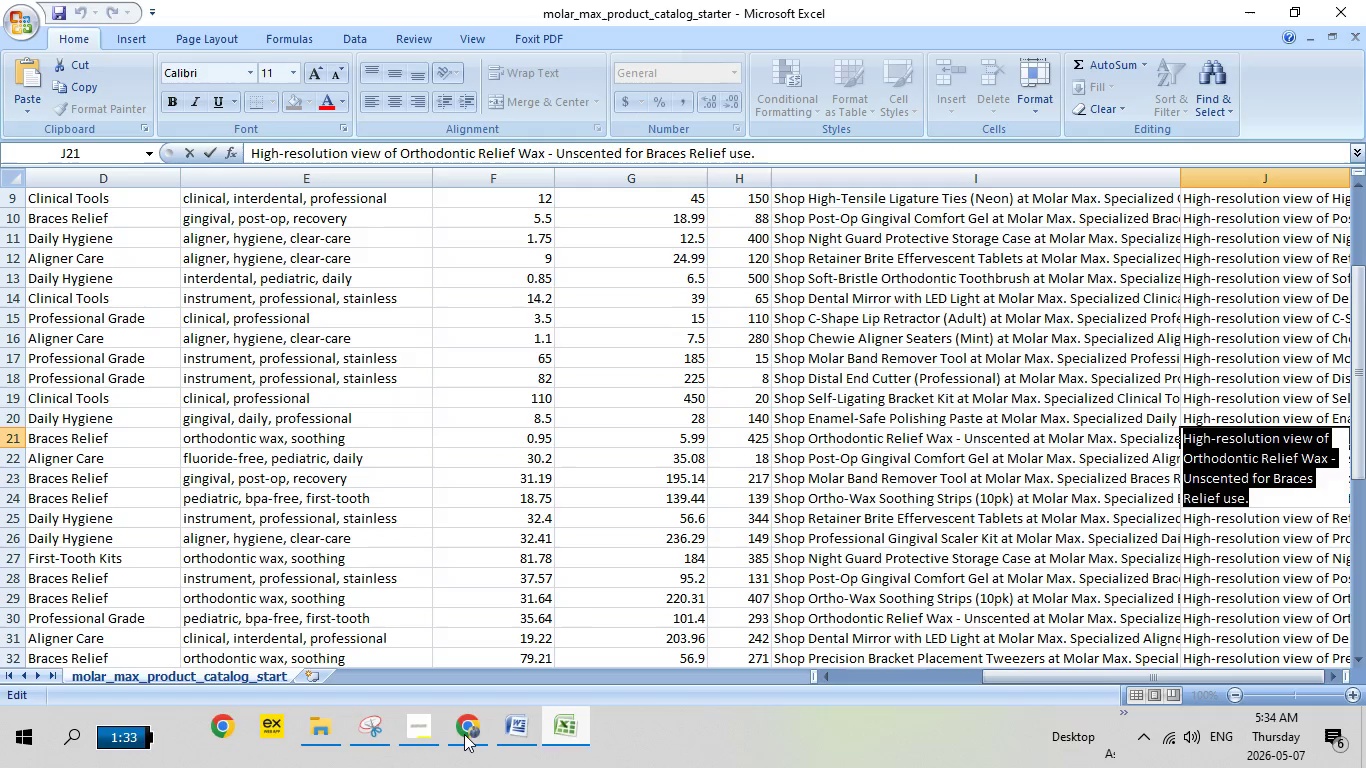 
left_click([463, 737])
 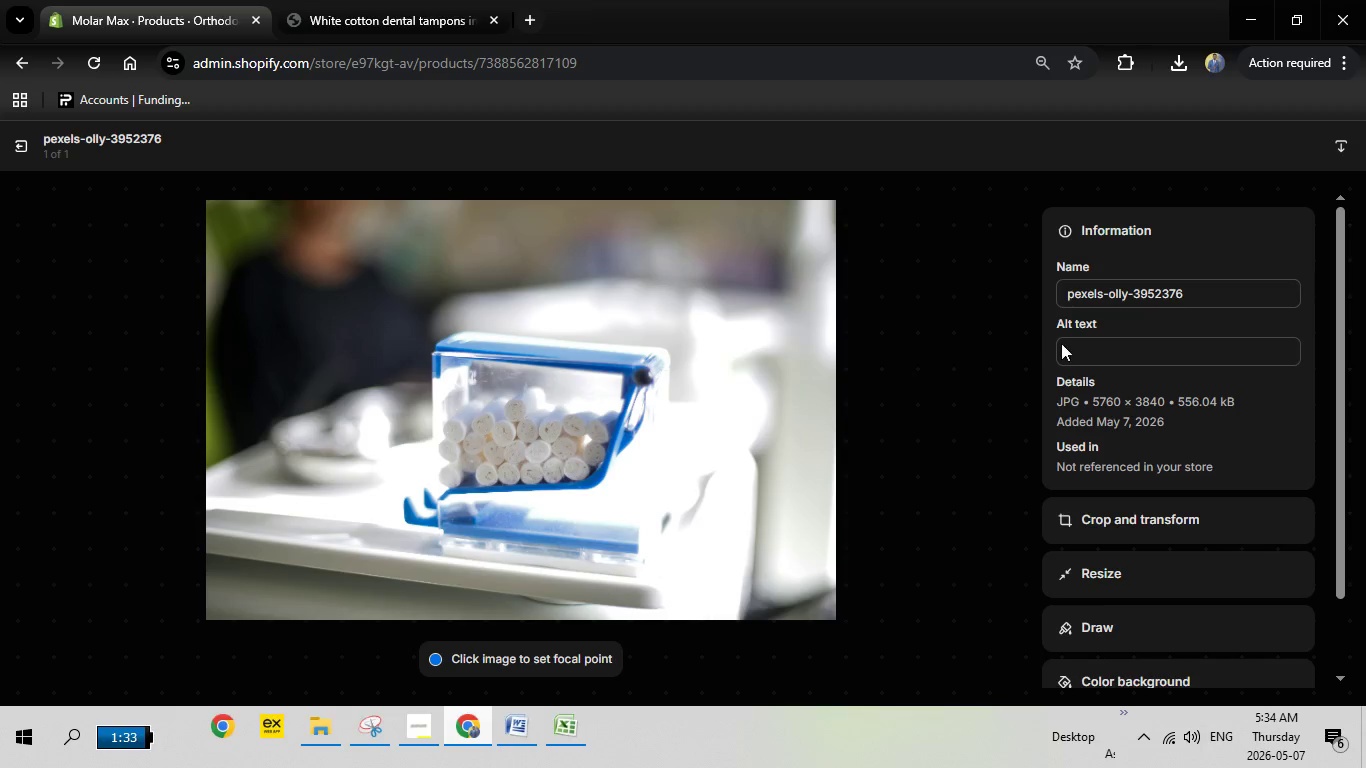 
left_click([1078, 349])
 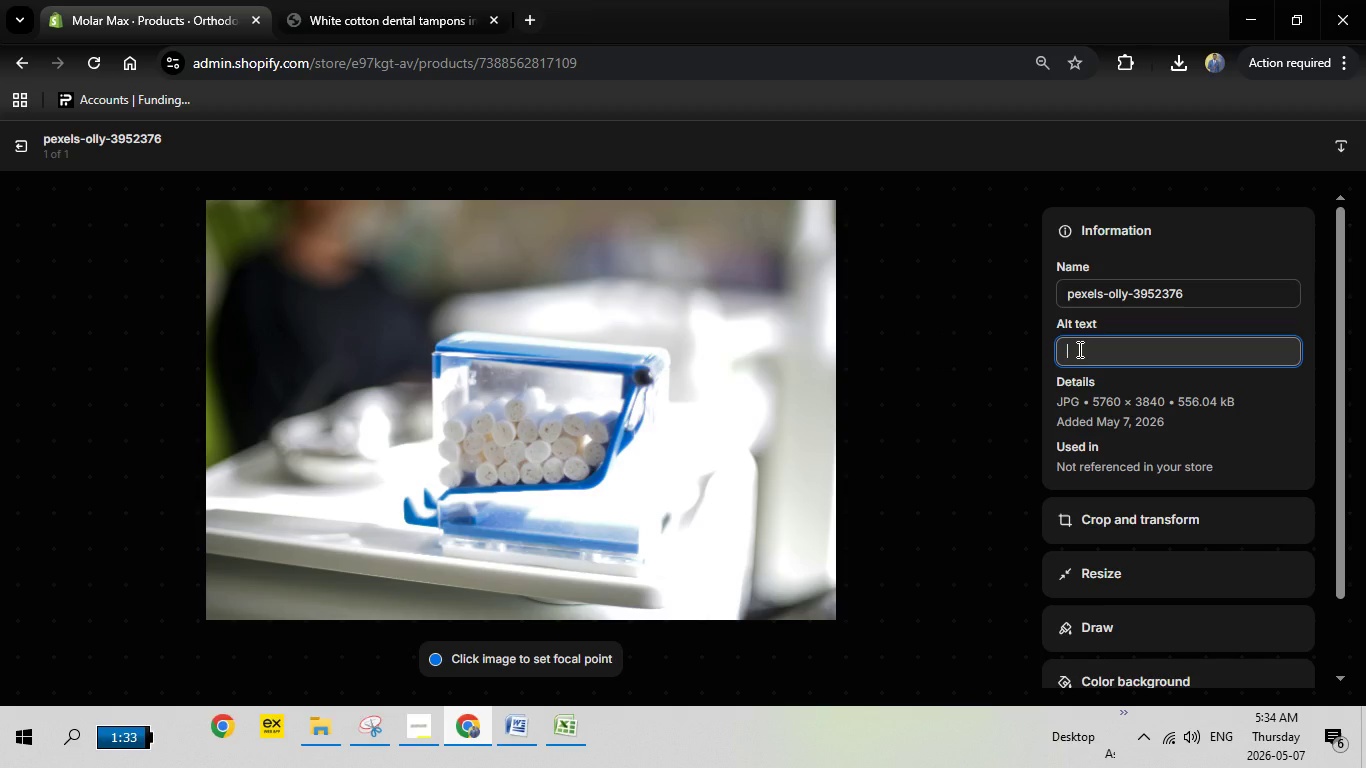 
right_click([1078, 349])
 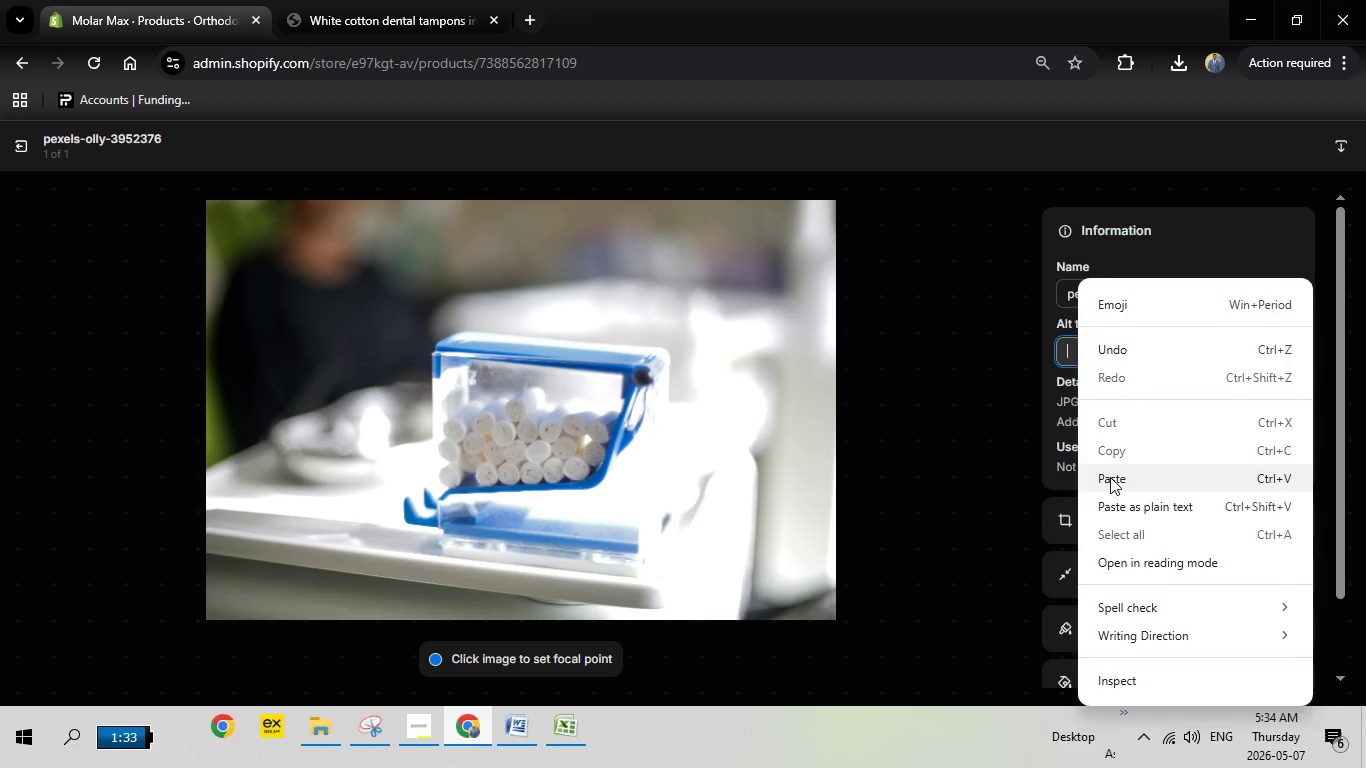 
left_click([1110, 477])
 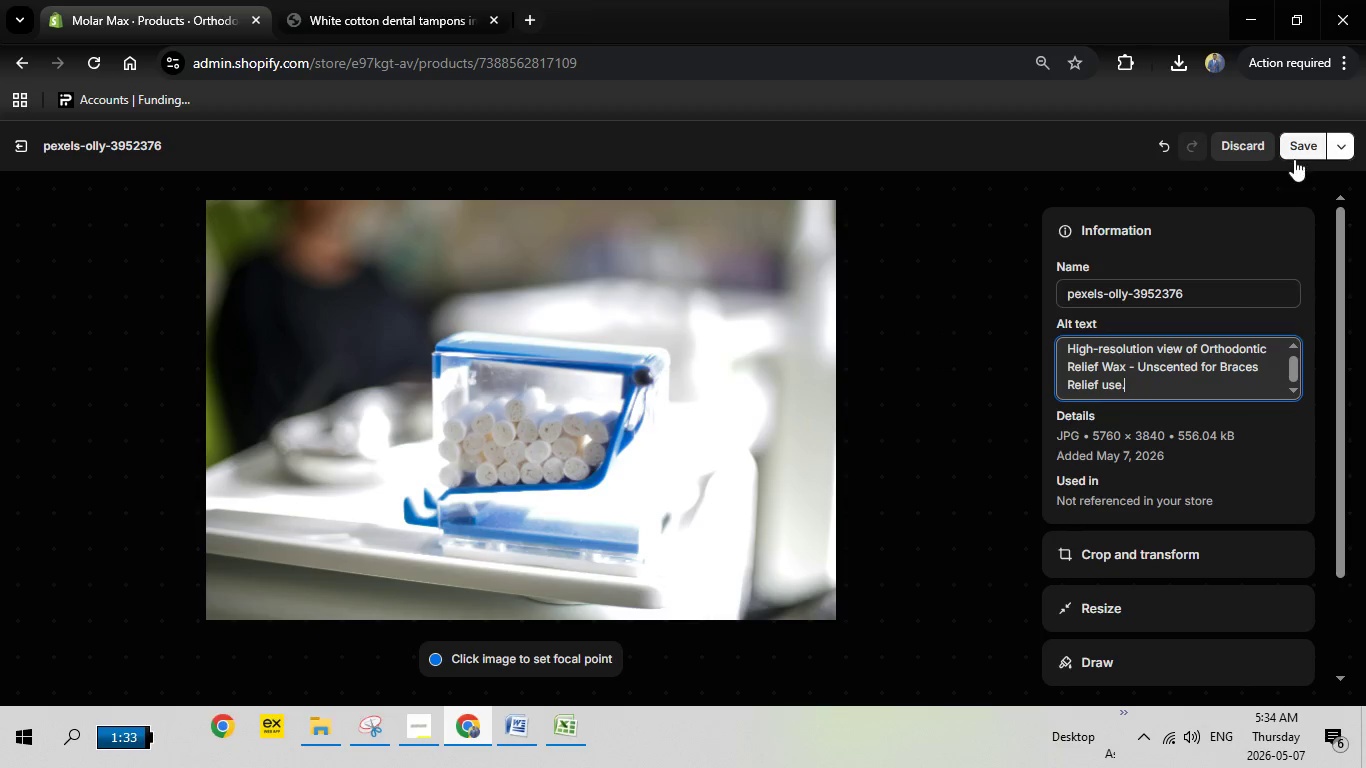 
left_click([1297, 149])
 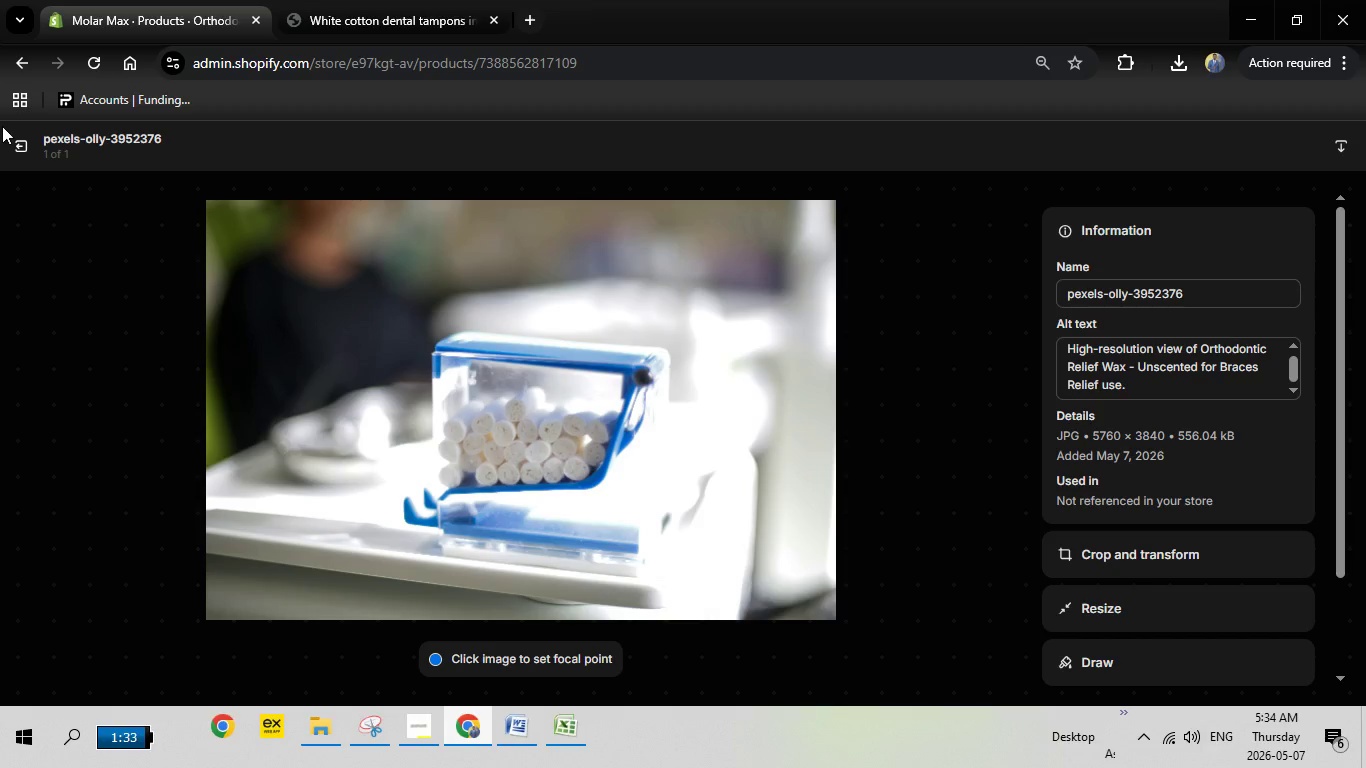 
left_click([18, 146])
 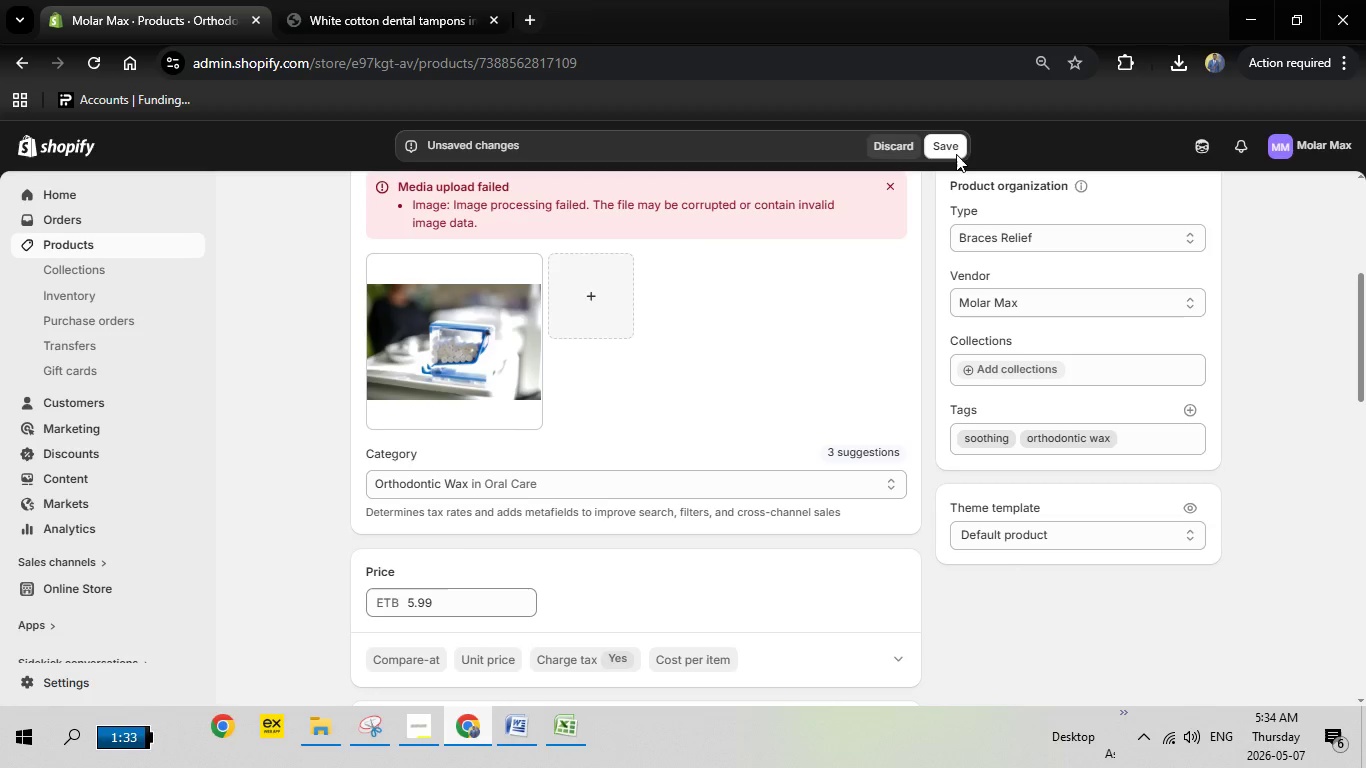 
left_click([956, 149])
 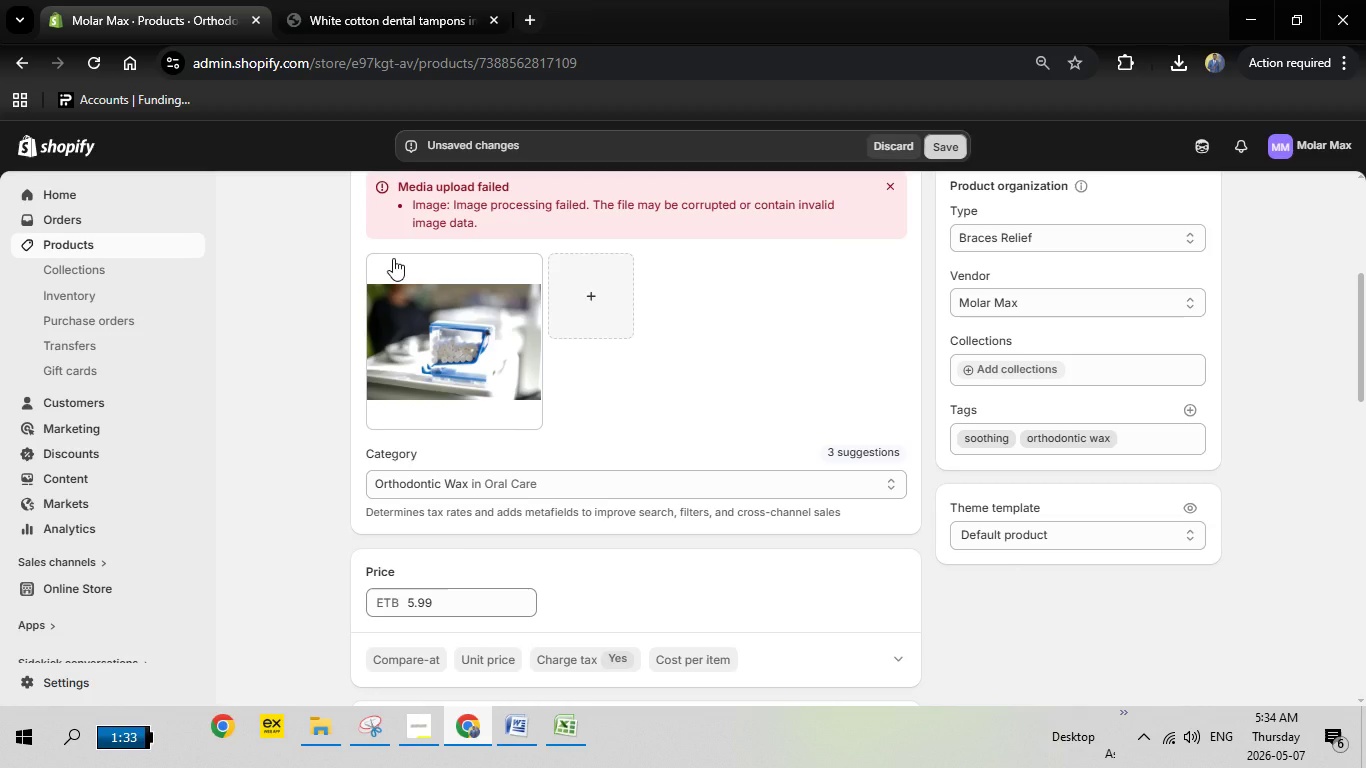 
scroll: coordinate [523, 223], scroll_direction: up, amount: 5.0
 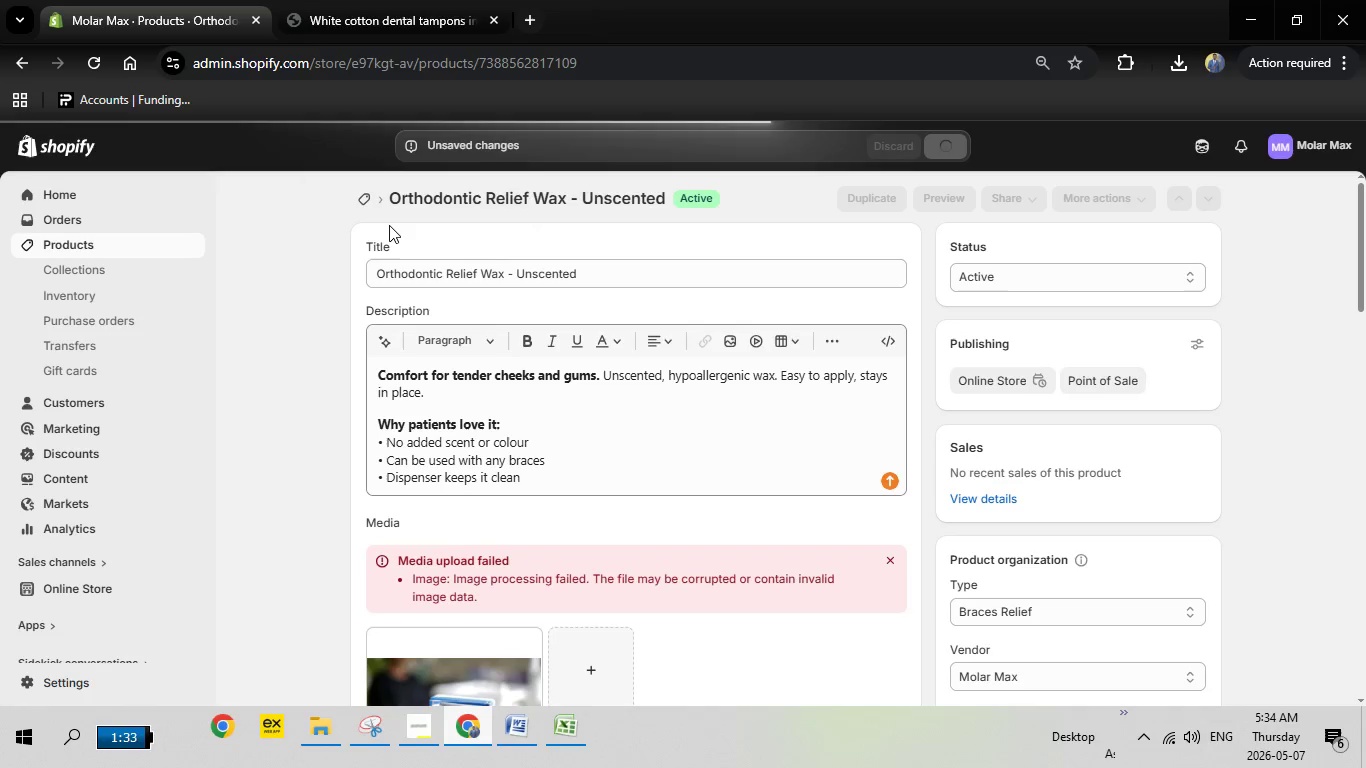 
wait(8.48)
 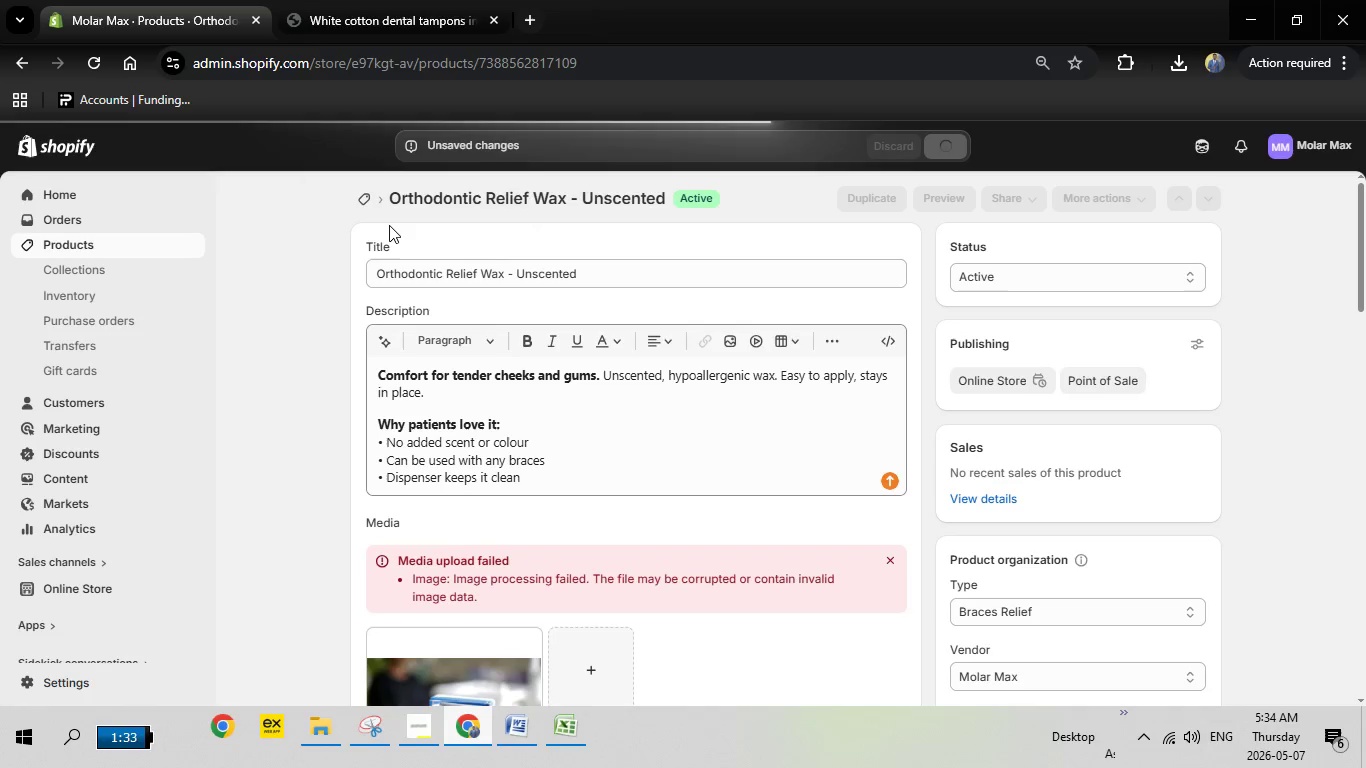 
left_click([581, 708])
 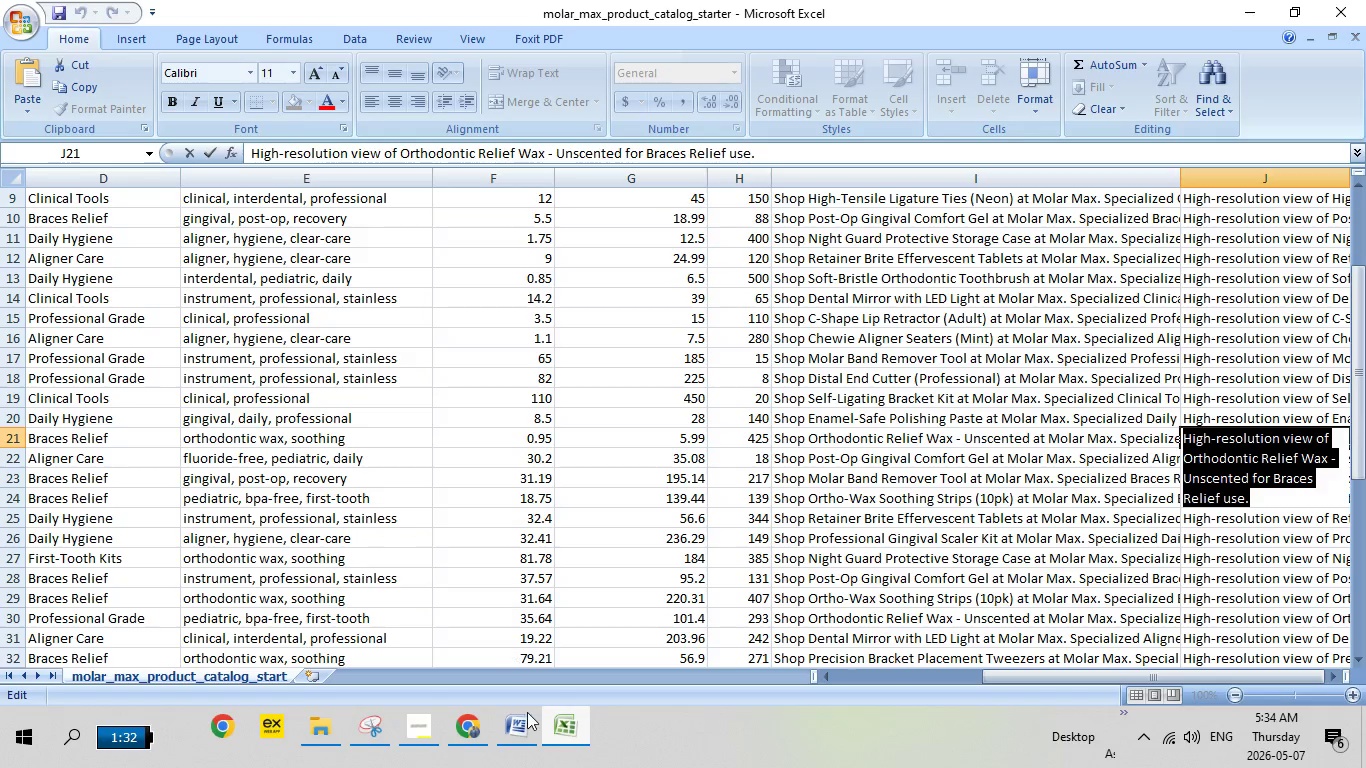 
left_click([527, 715])
 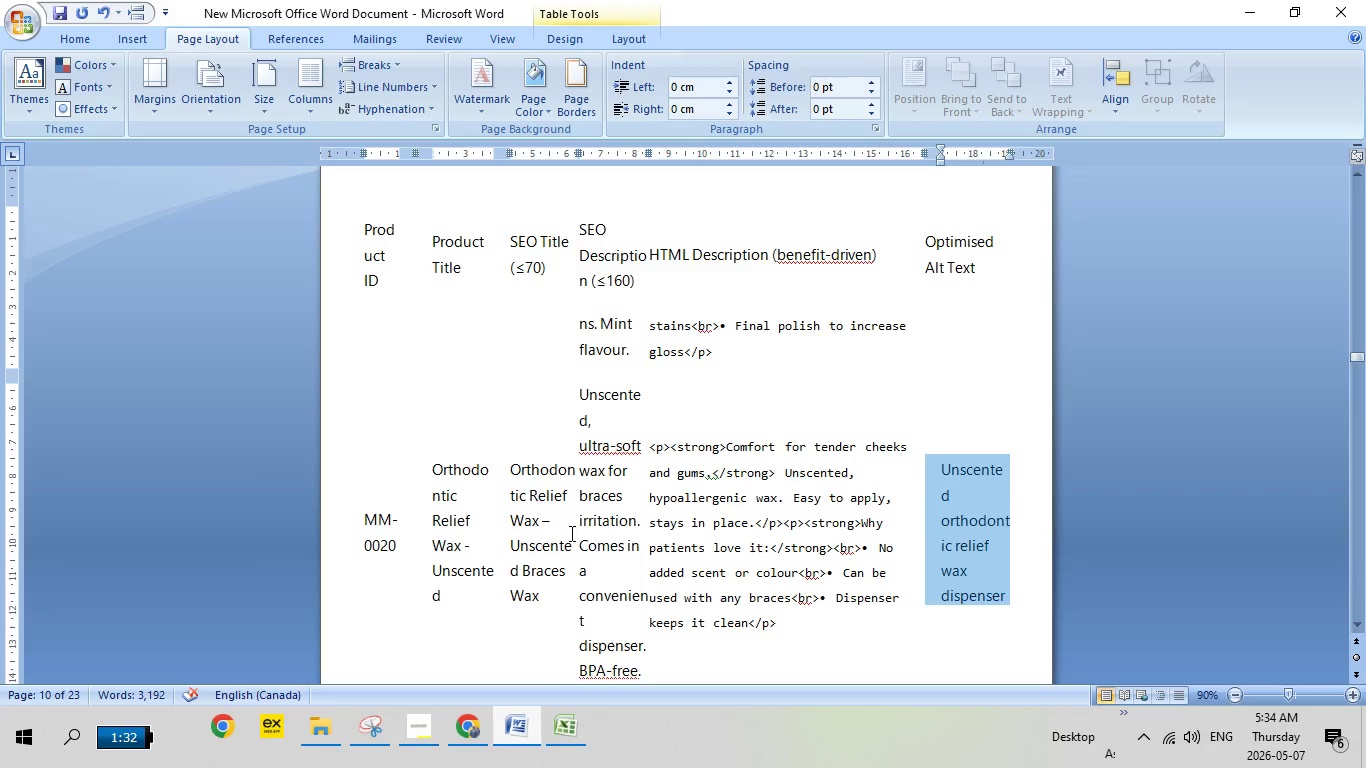 
scroll: coordinate [572, 546], scroll_direction: down, amount: 8.0
 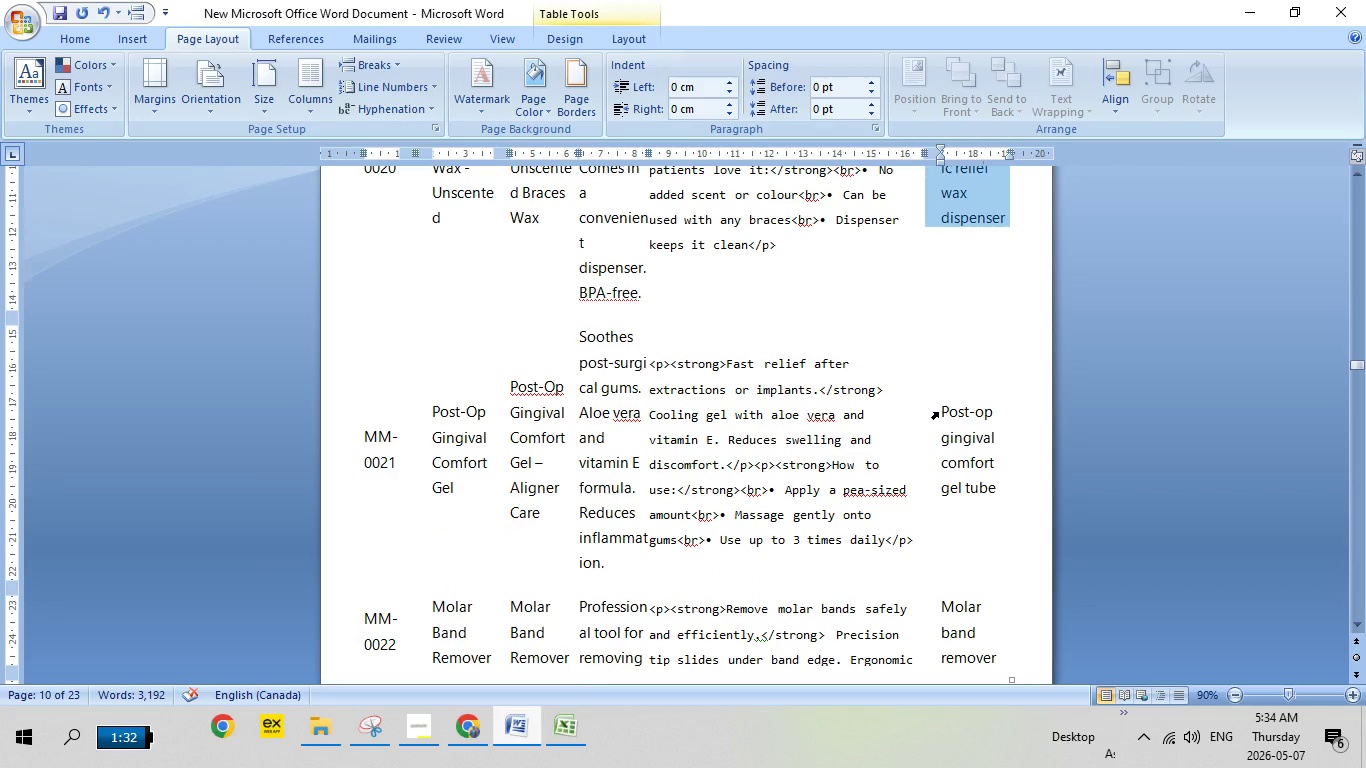 
left_click([938, 412])
 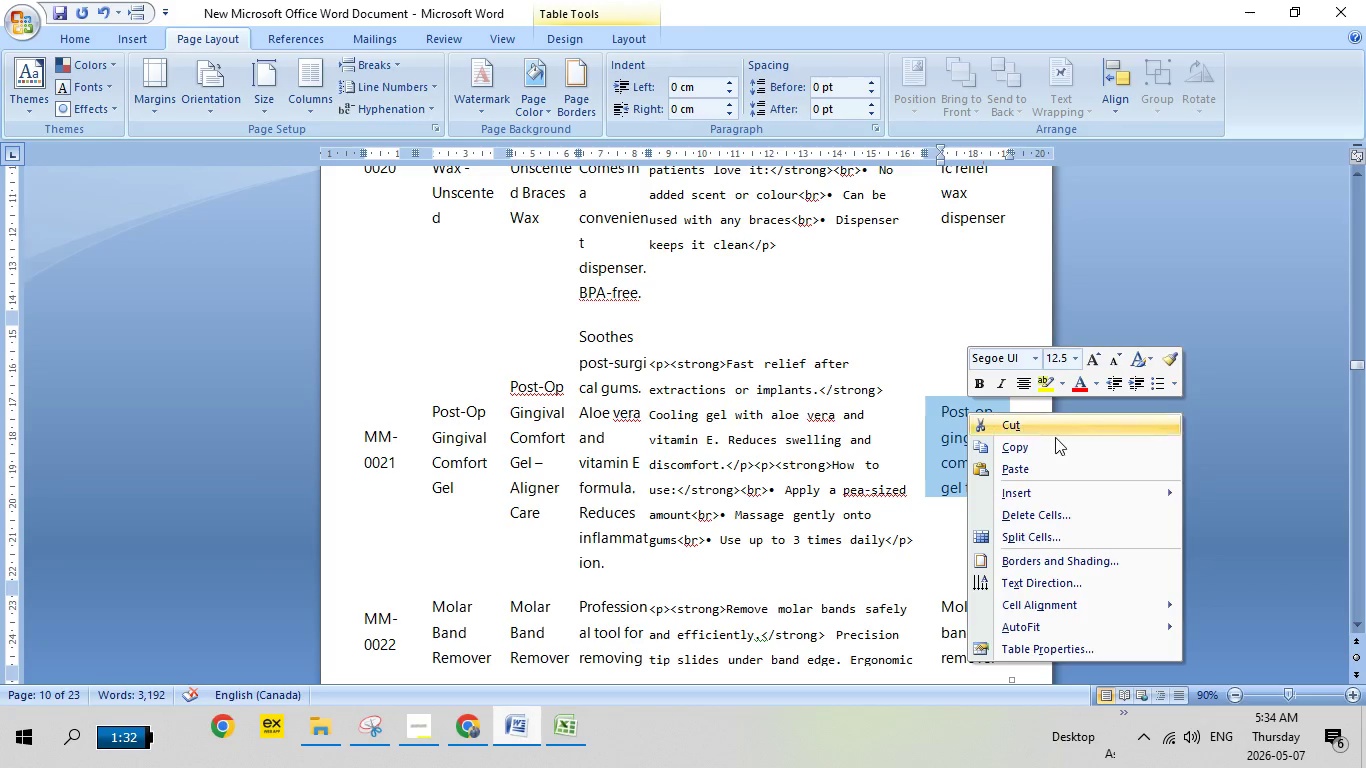 
left_click([1043, 453])
 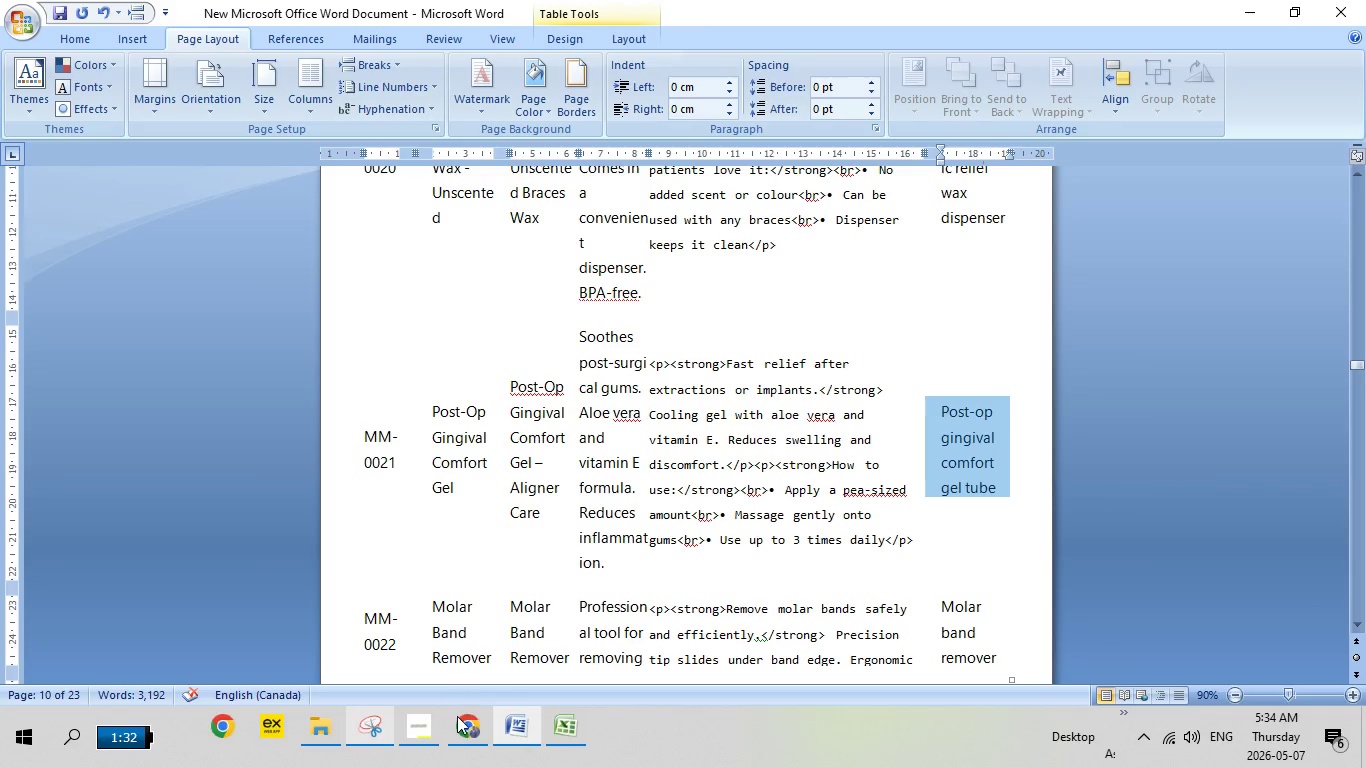 
left_click([457, 719])
 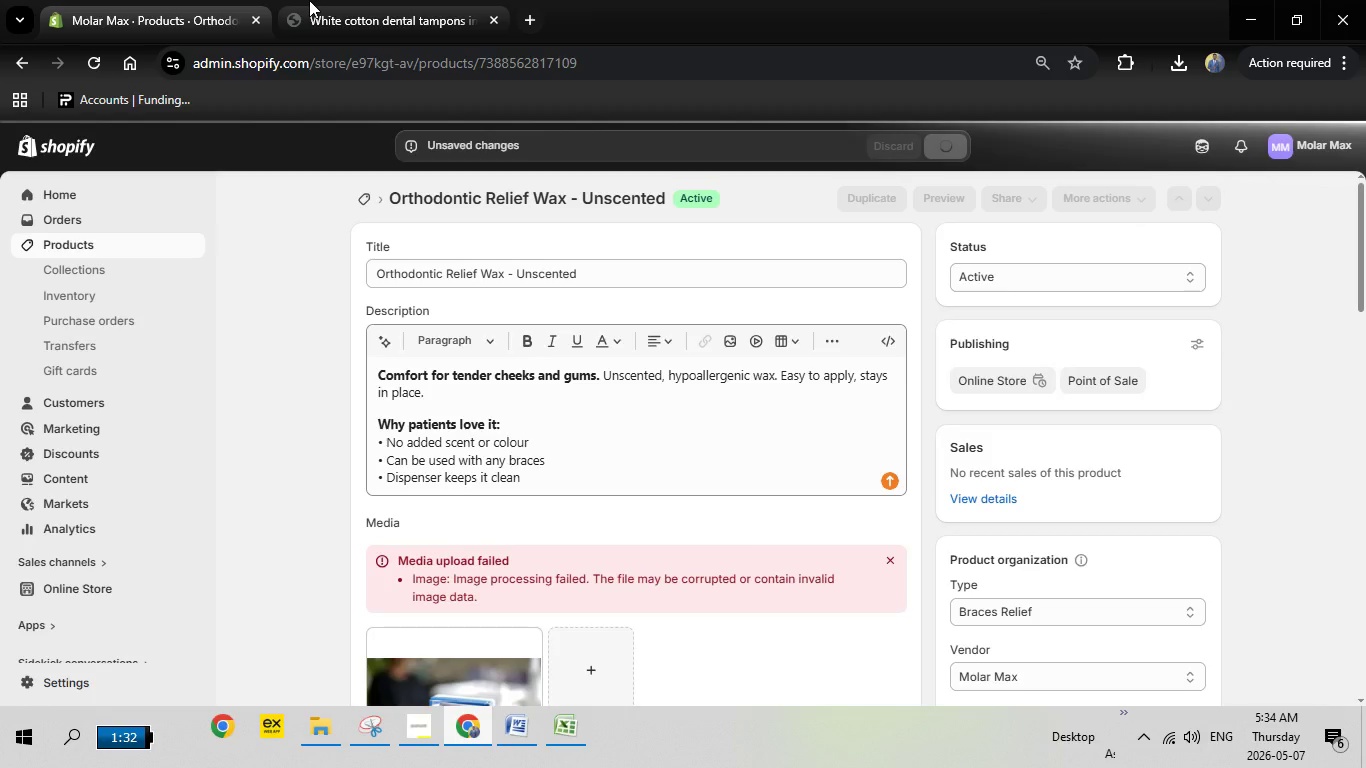 
left_click([309, 0])
 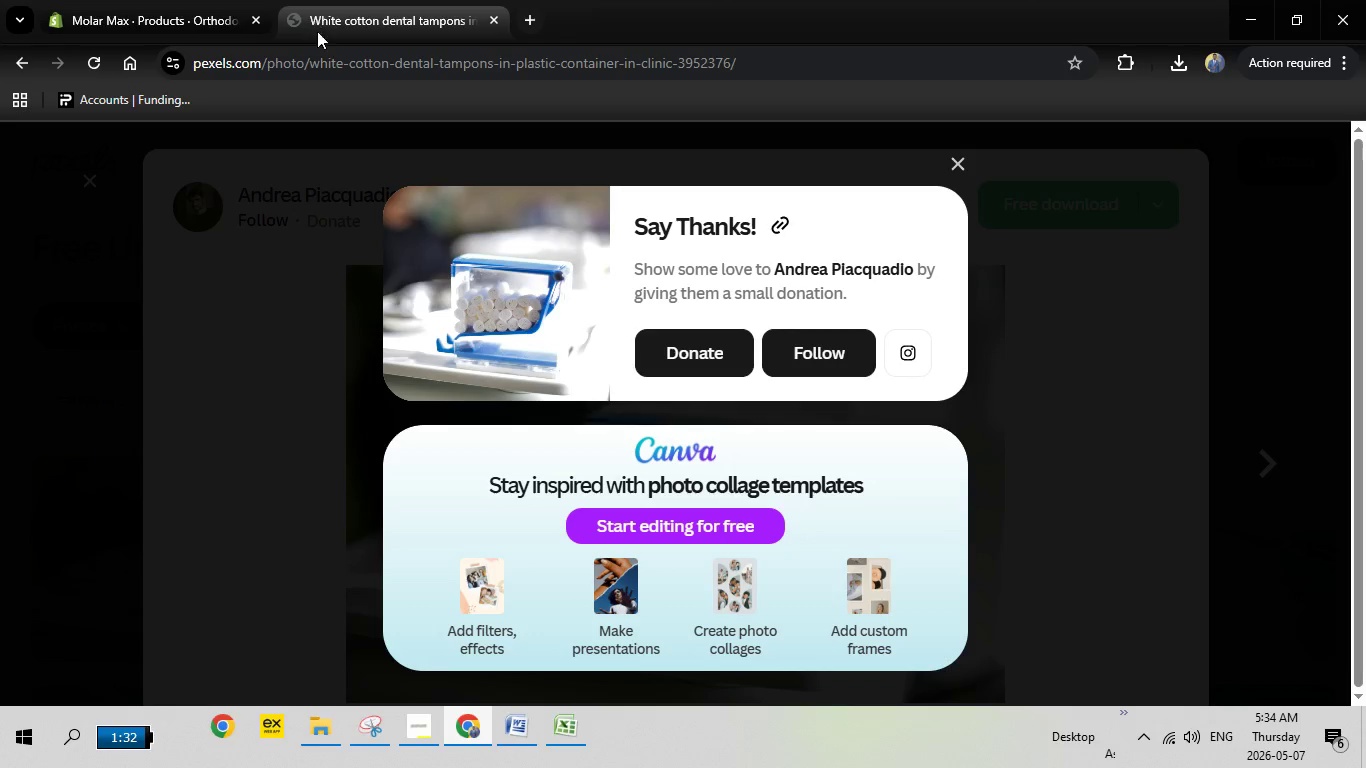 
key(Escape)
 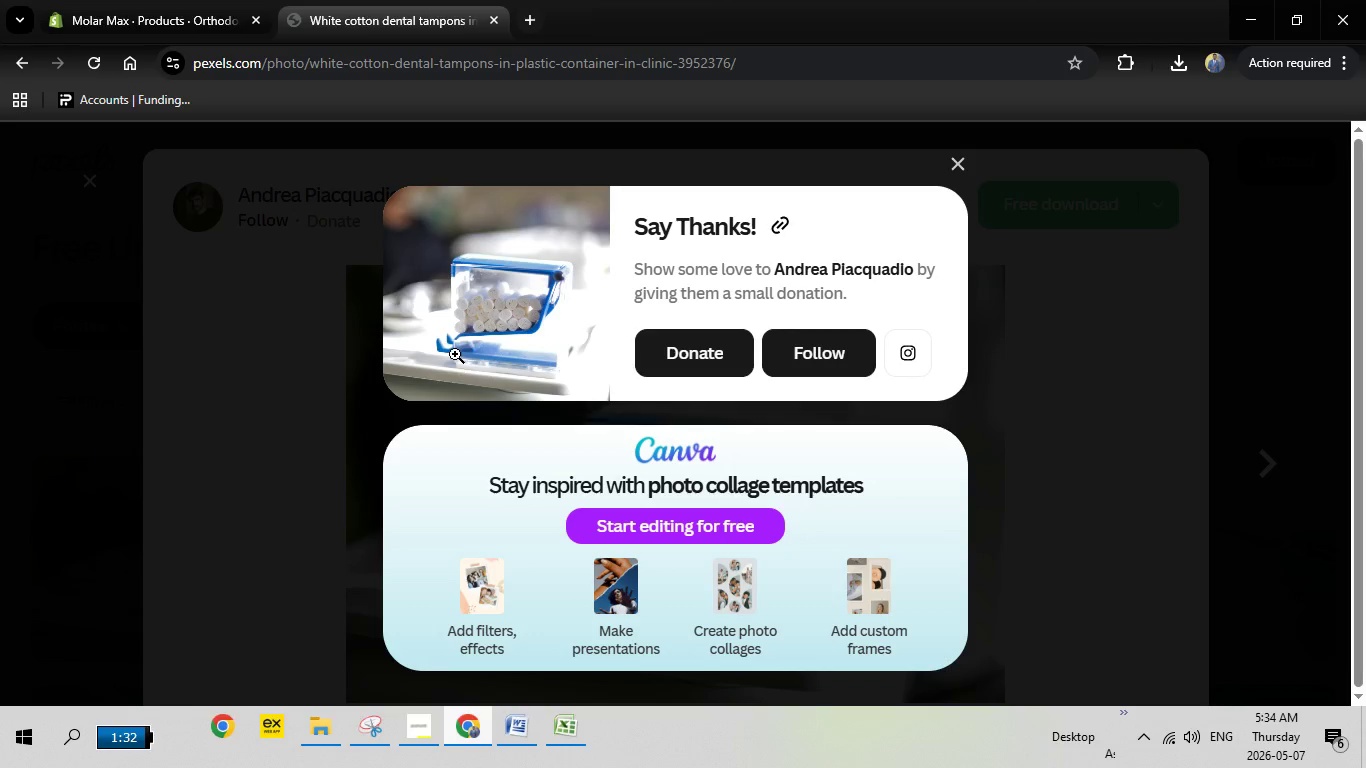 
key(Escape)
 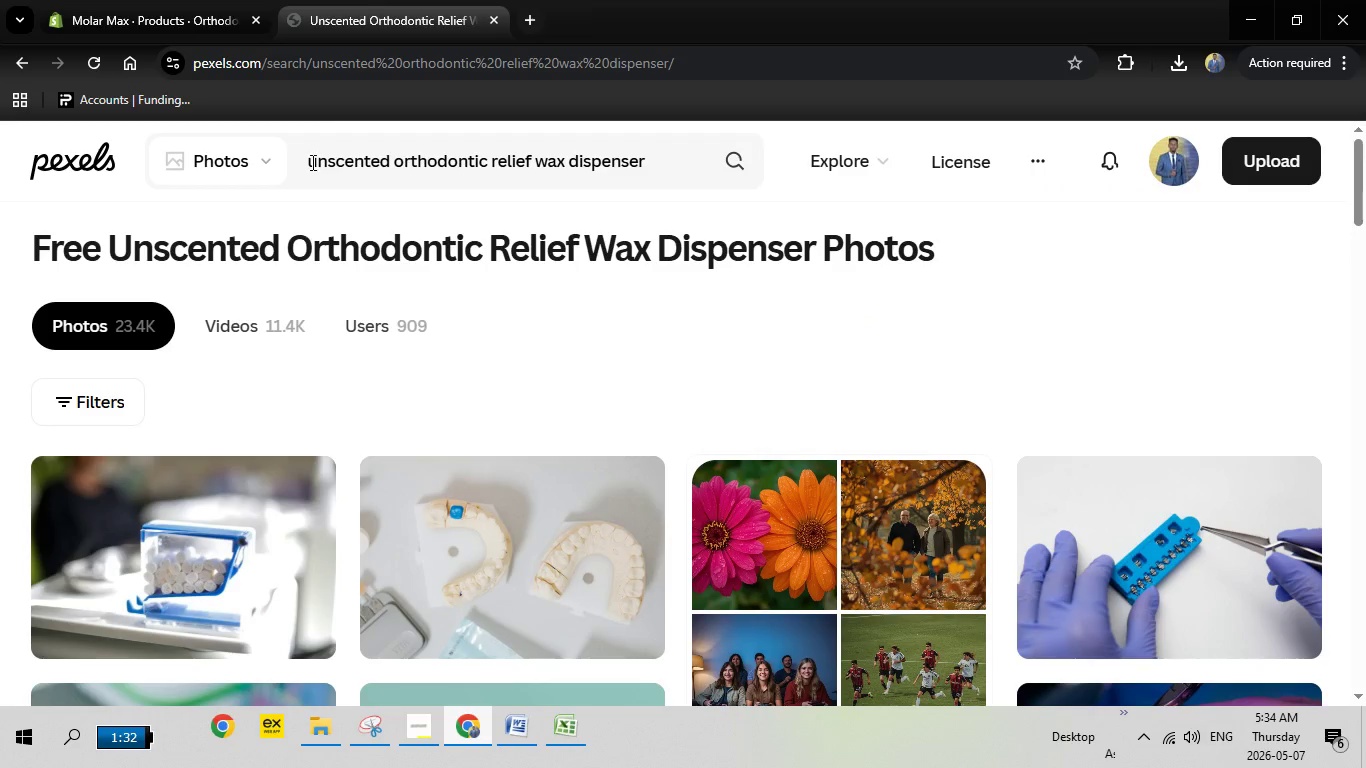 
left_click_drag(start_coordinate=[309, 161], to_coordinate=[701, 176])
 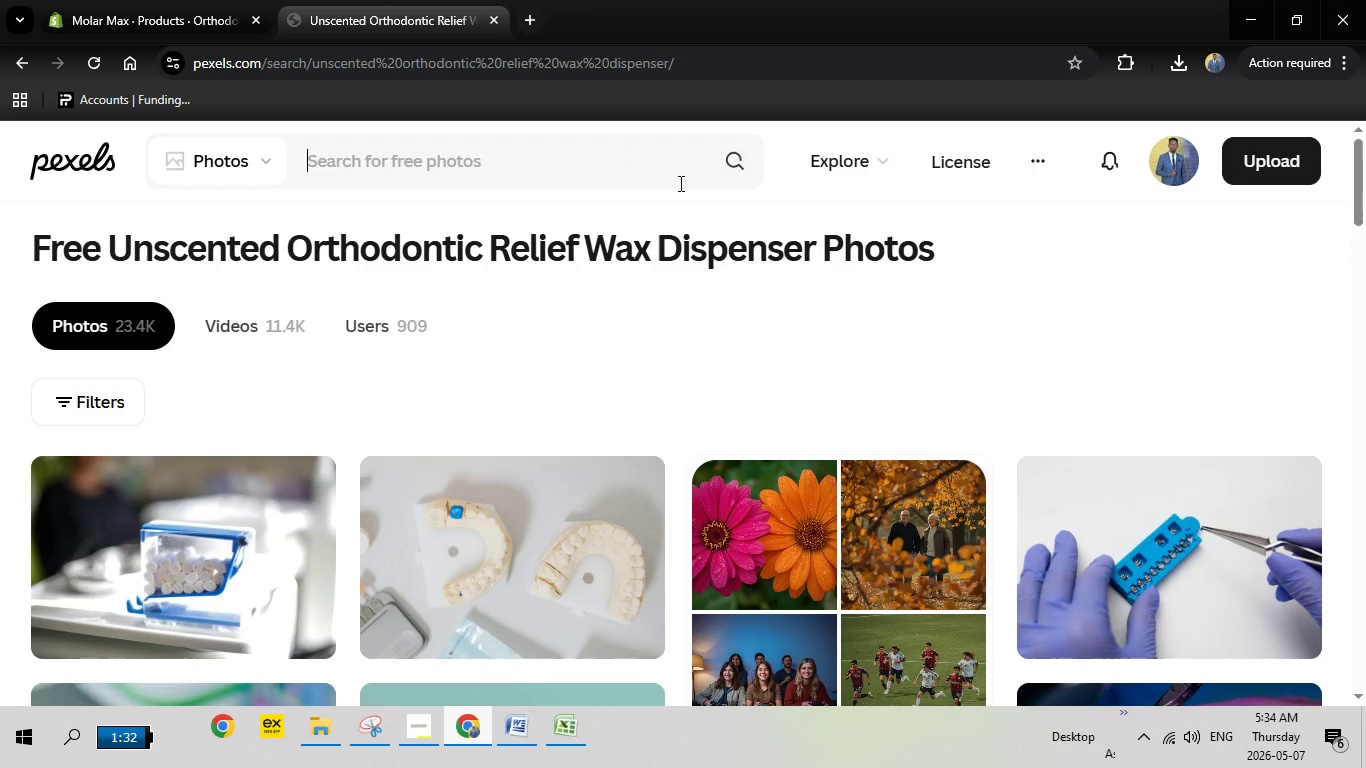 
key(Backspace)
 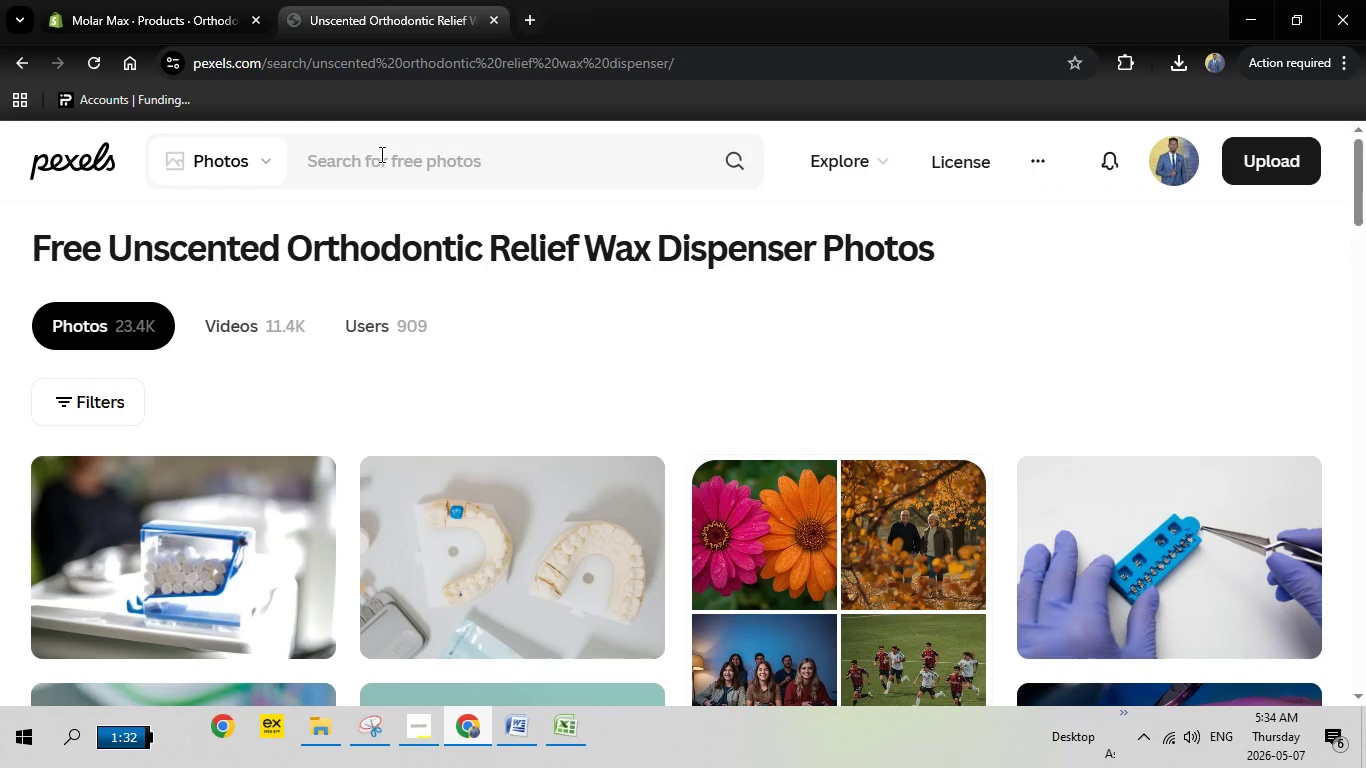 
right_click([380, 154])
 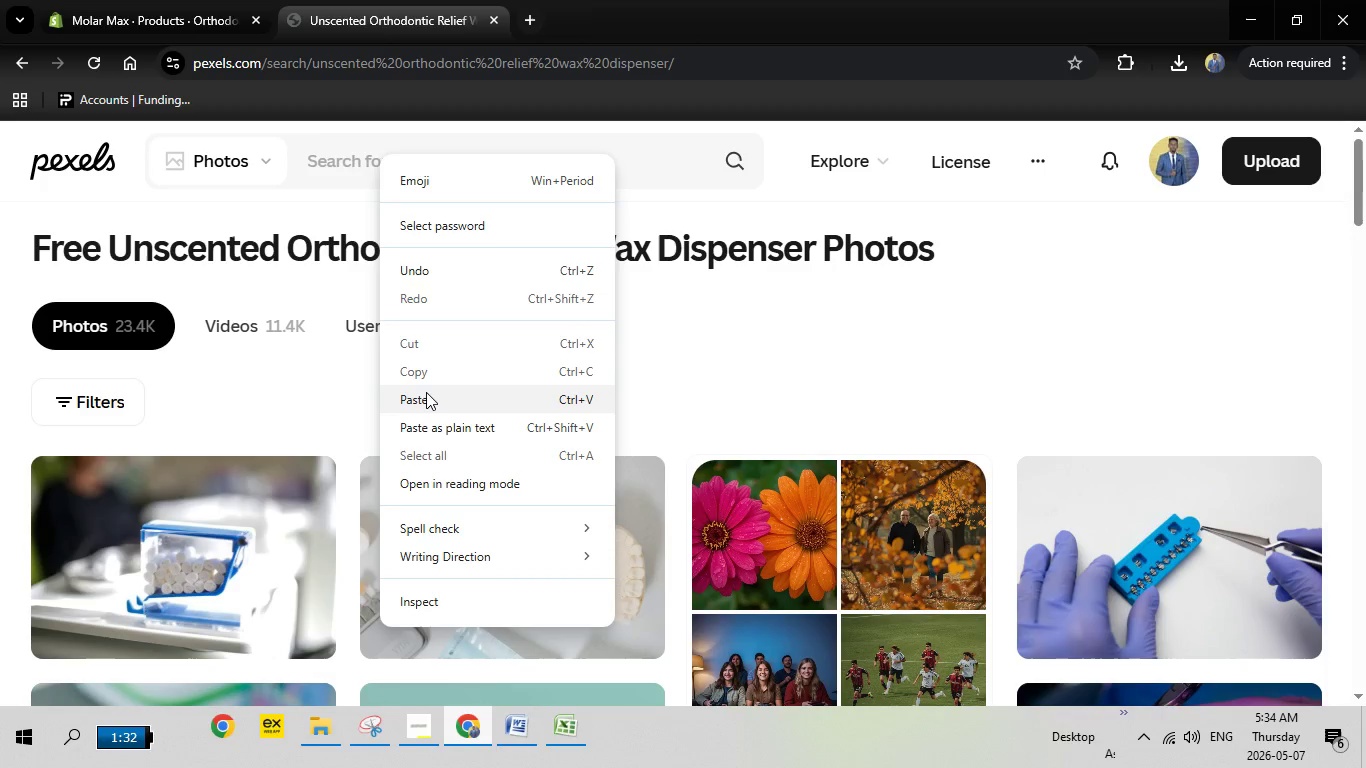 
left_click([427, 392])
 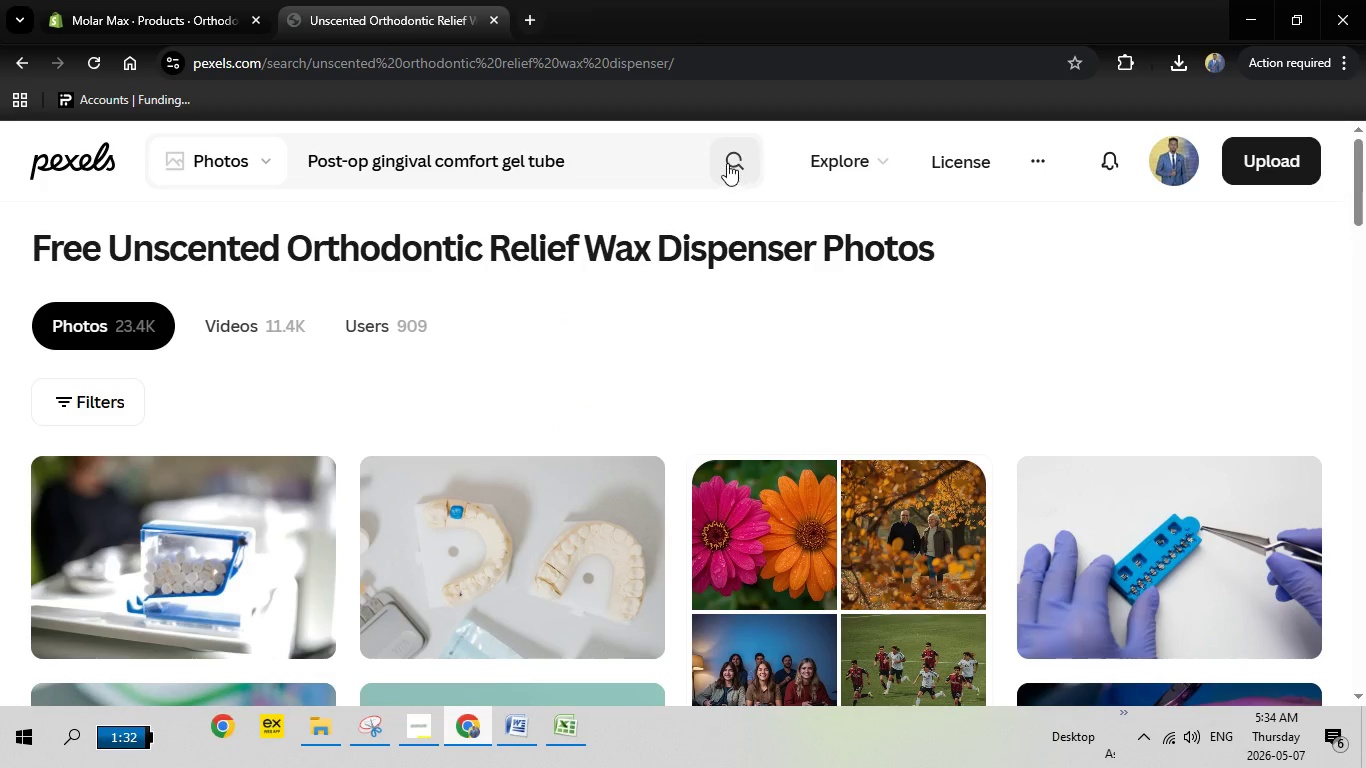 
left_click([727, 163])
 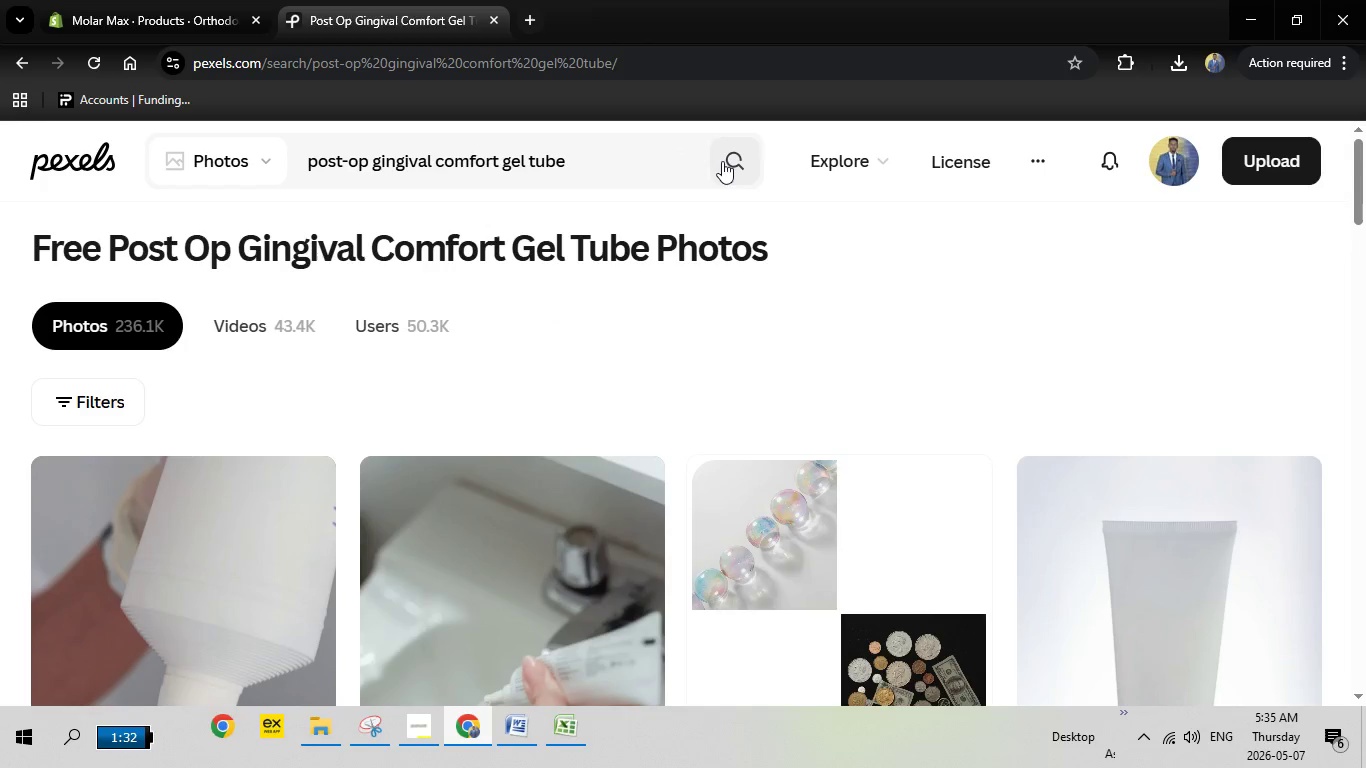 
scroll: coordinate [252, 389], scroll_direction: down, amount: 2.0
 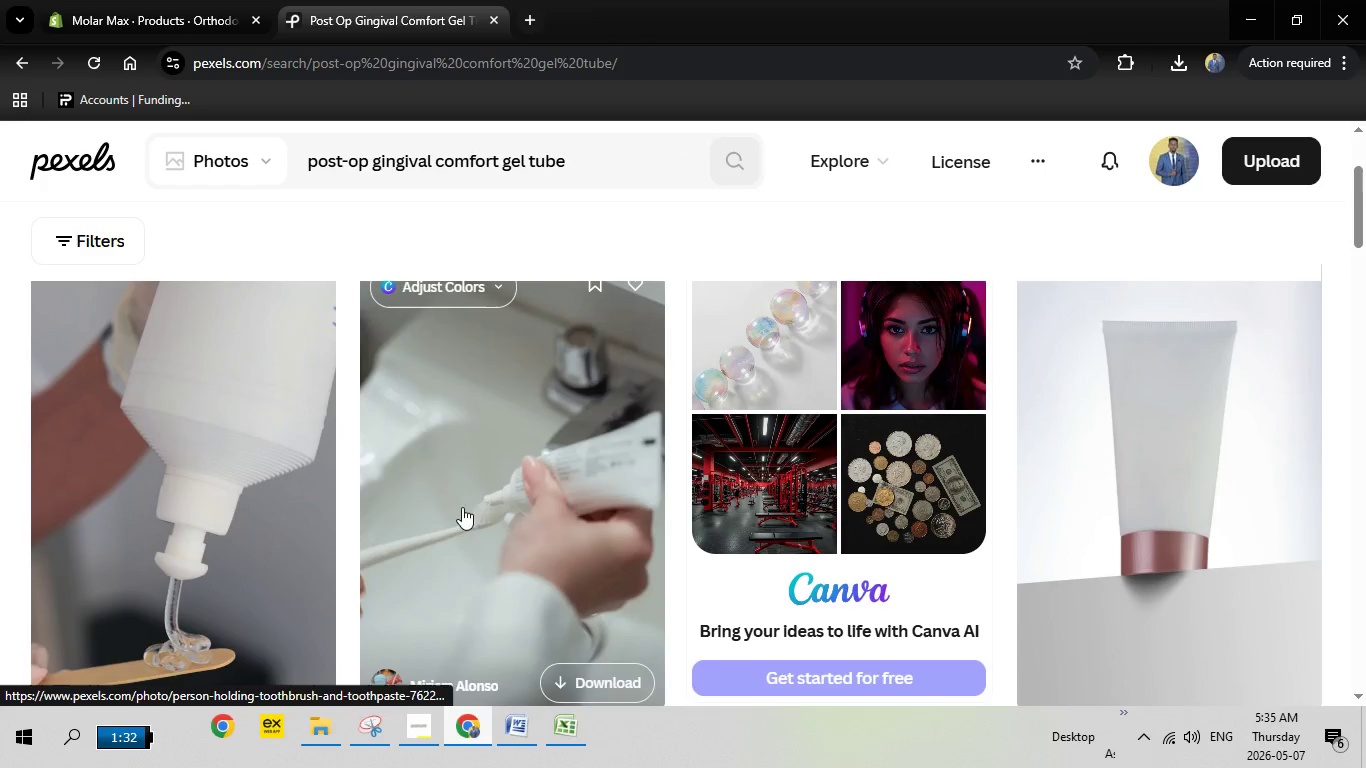 
left_click([154, 0])
 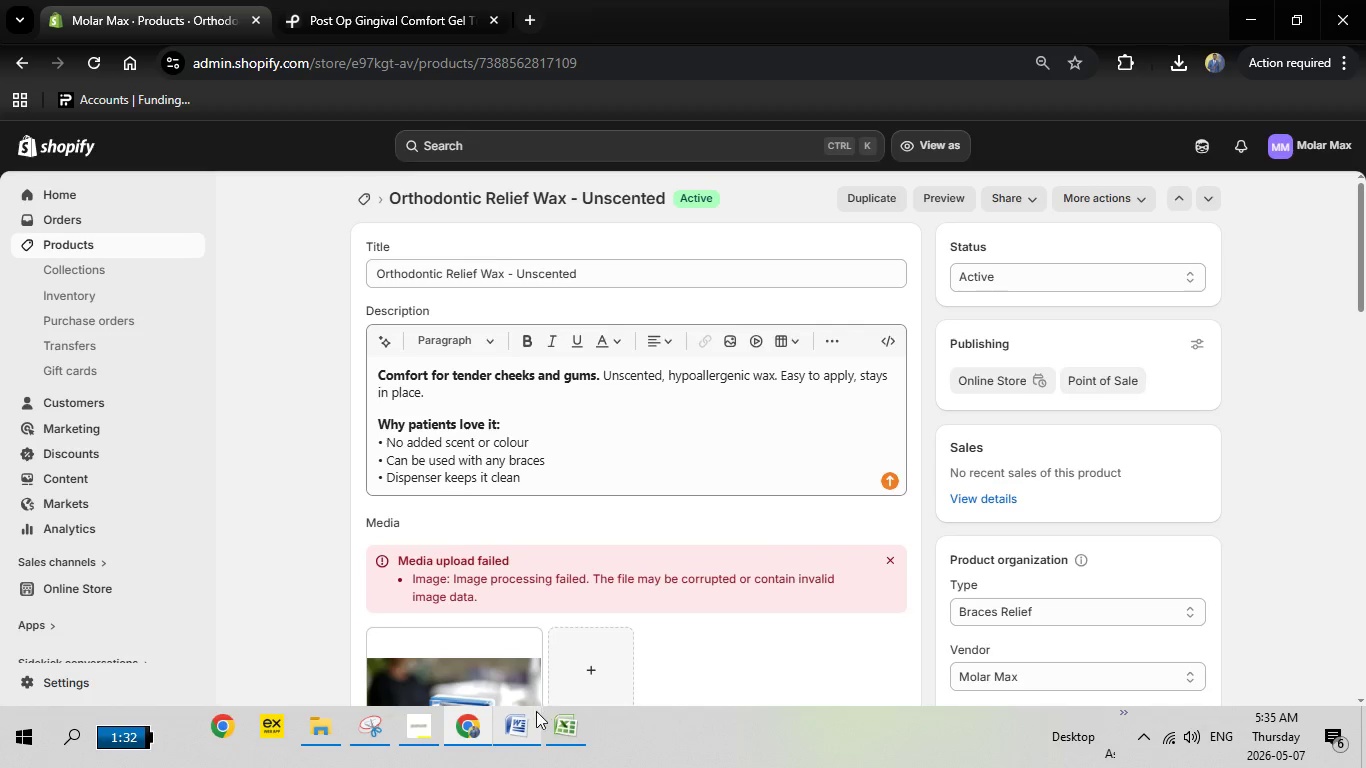 
left_click([537, 721])
 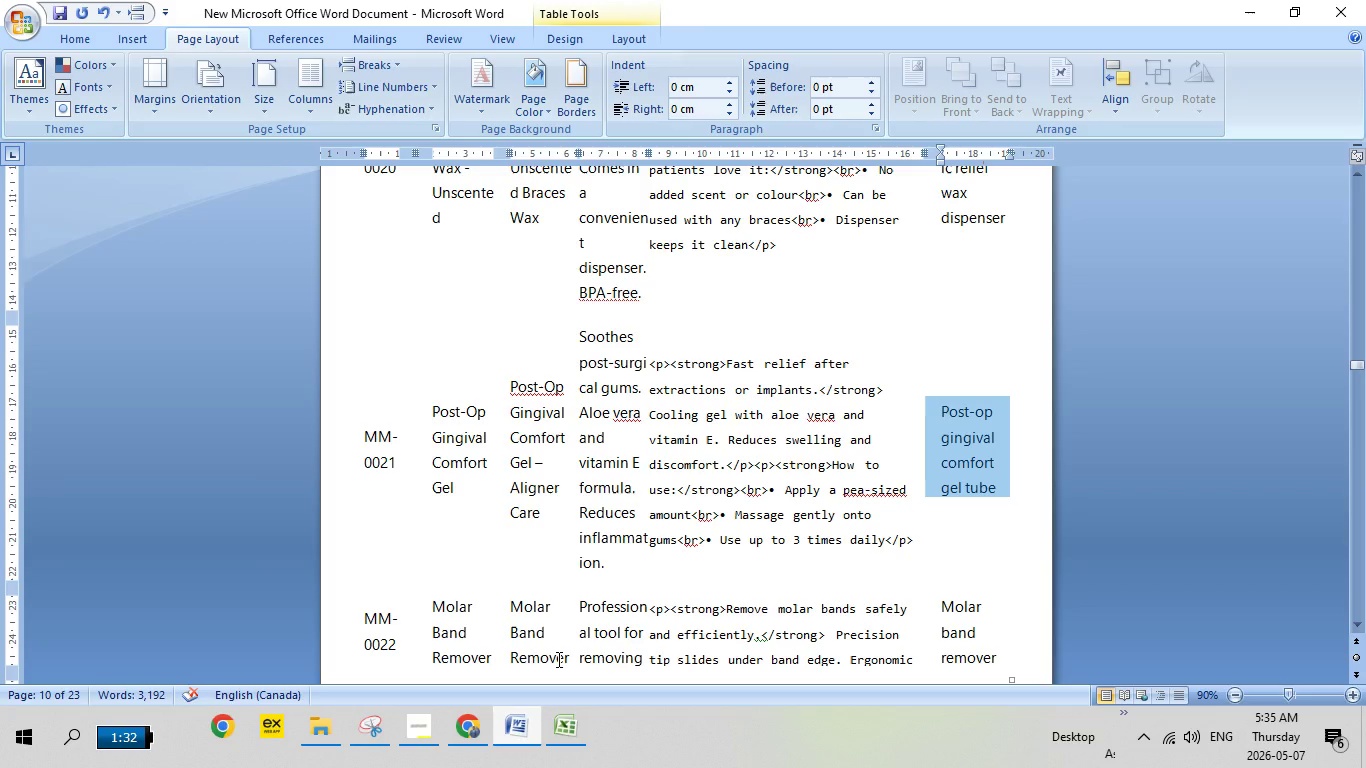 
wait(5.86)
 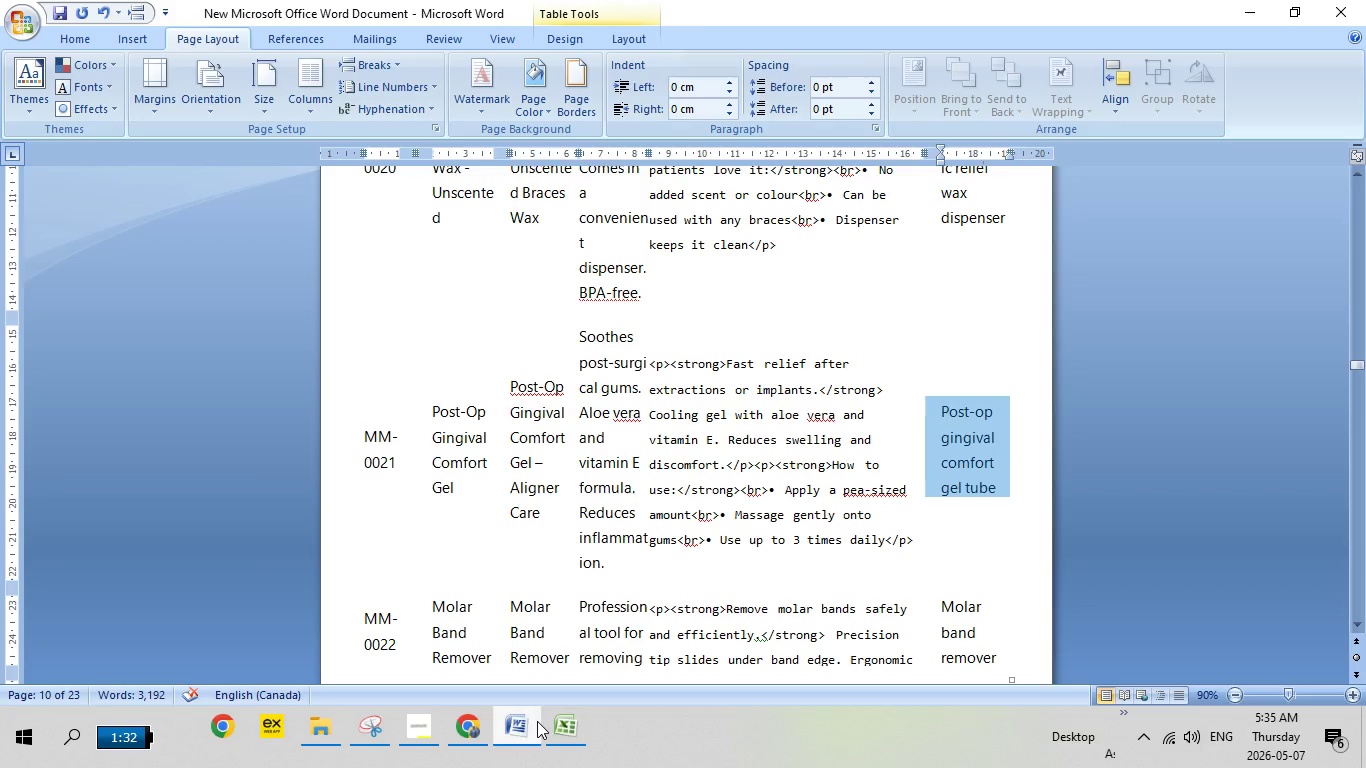 
scroll: coordinate [559, 511], scroll_direction: up, amount: 13.0
 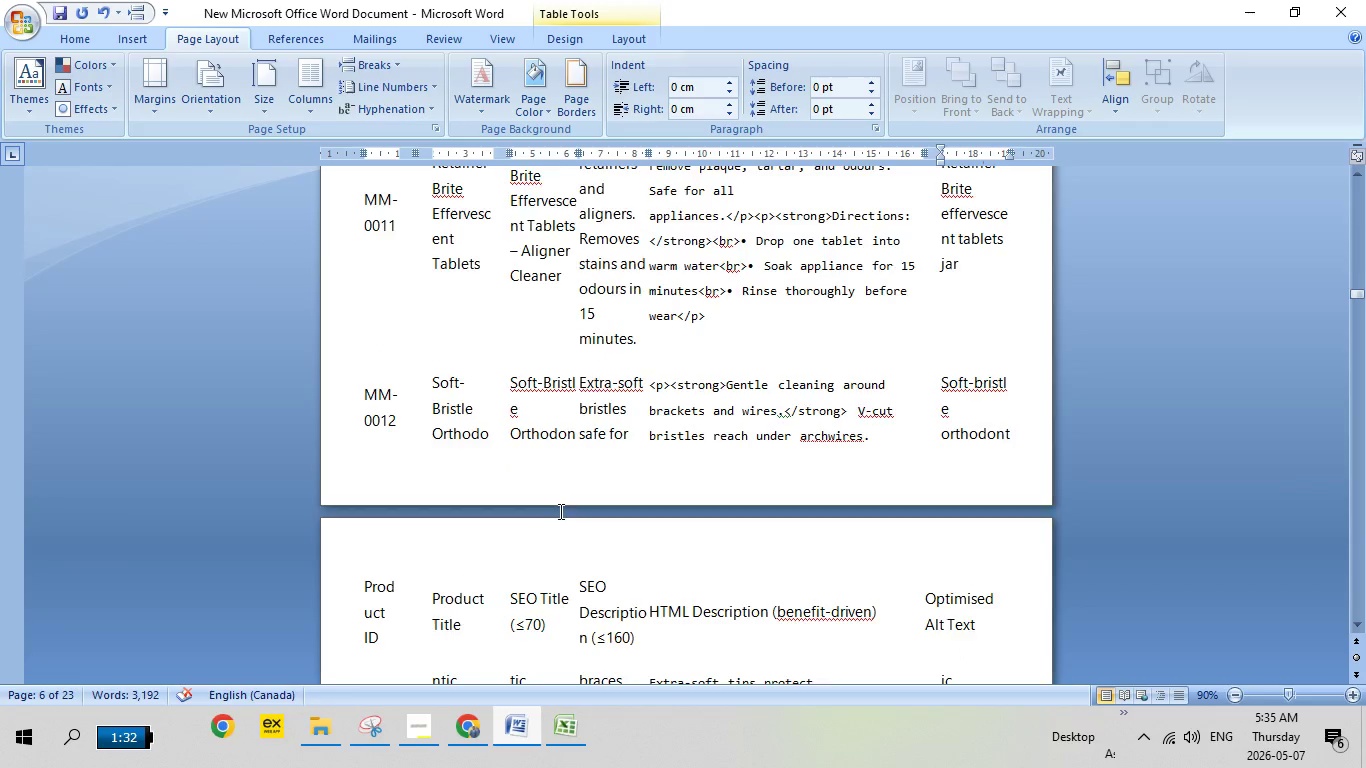 
scroll: coordinate [563, 513], scroll_direction: down, amount: 65.0
 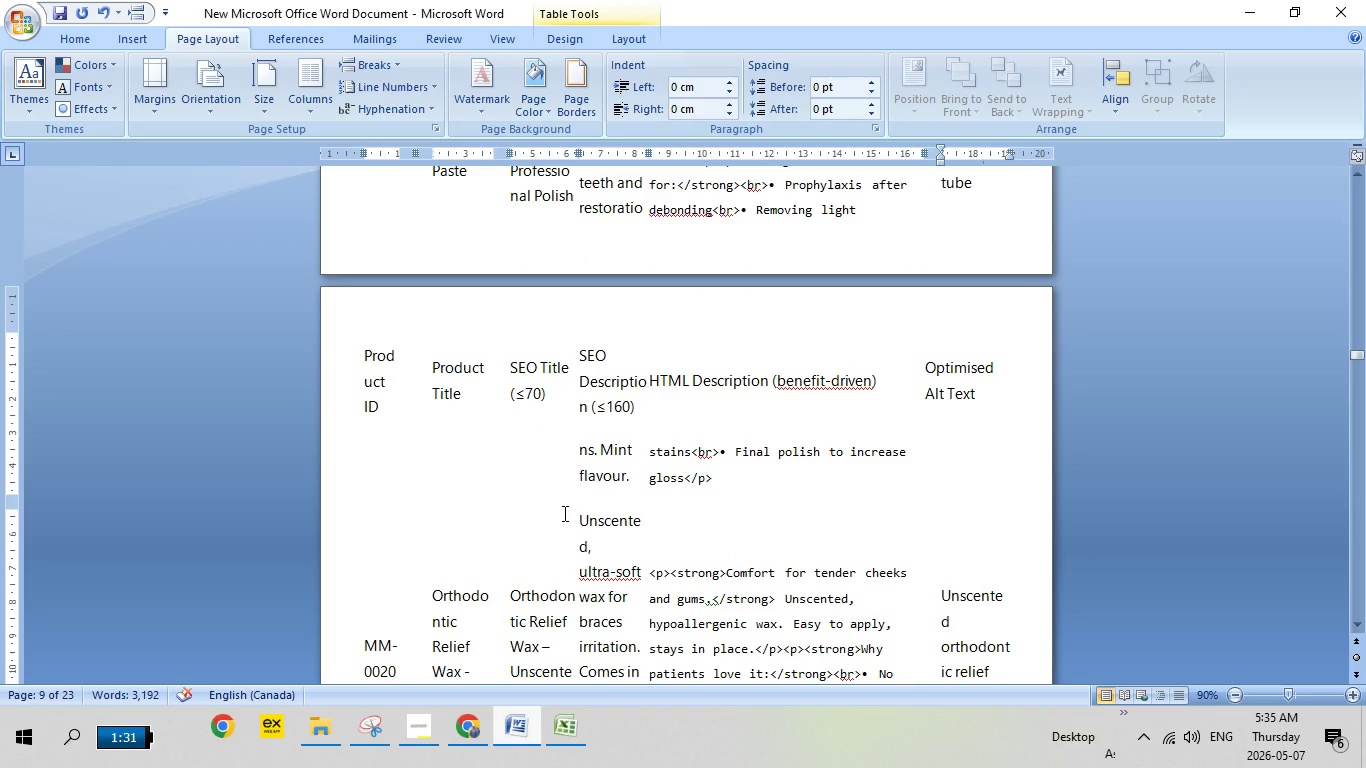 
left_click([488, 720])
 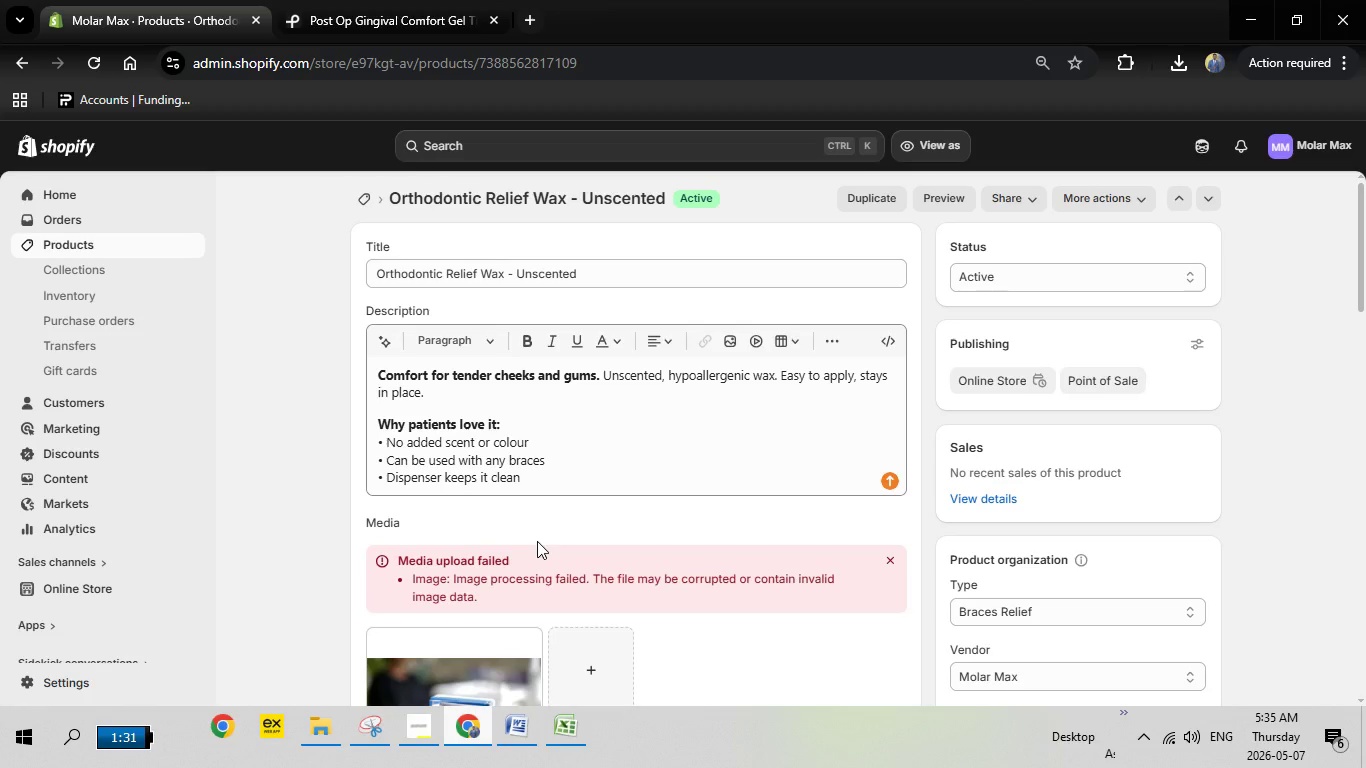 
scroll: coordinate [537, 541], scroll_direction: down, amount: 2.0
 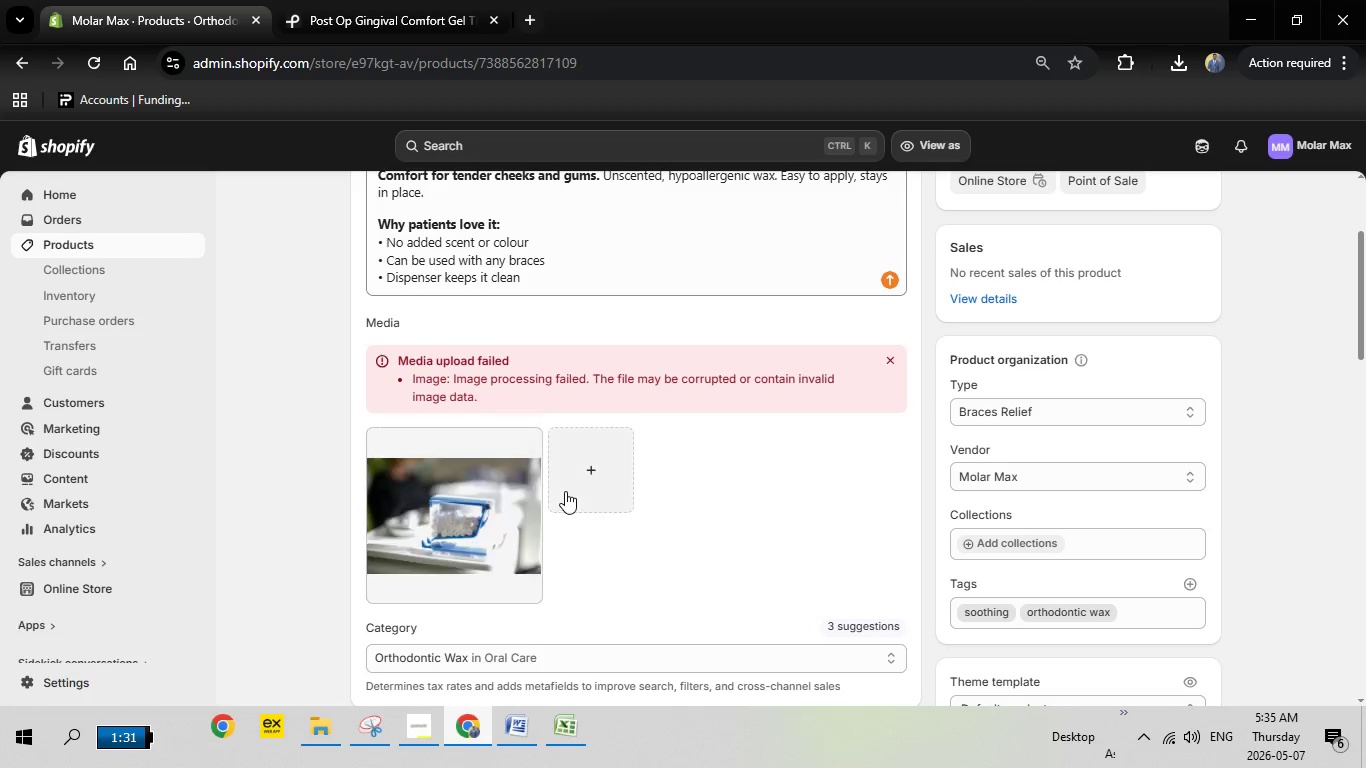 
left_click([422, 0])
 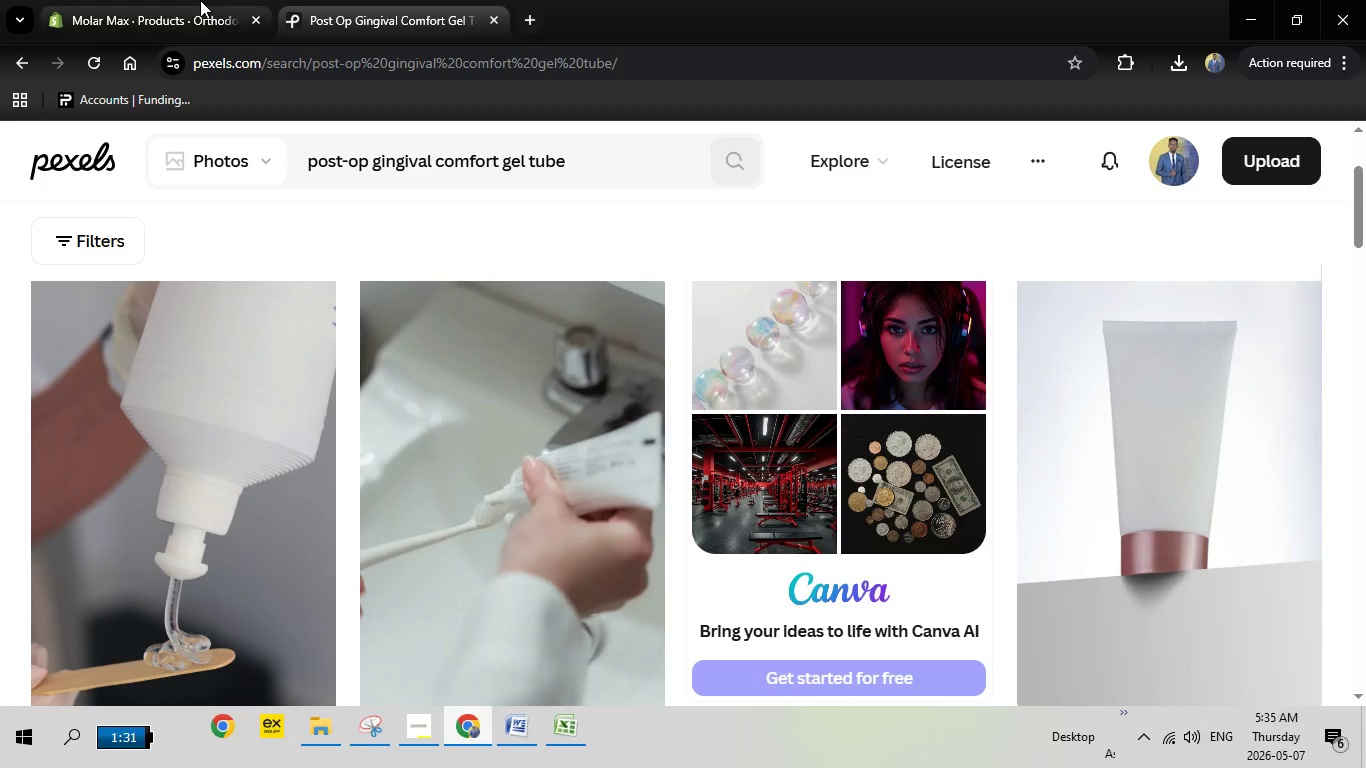 
left_click([197, 0])
 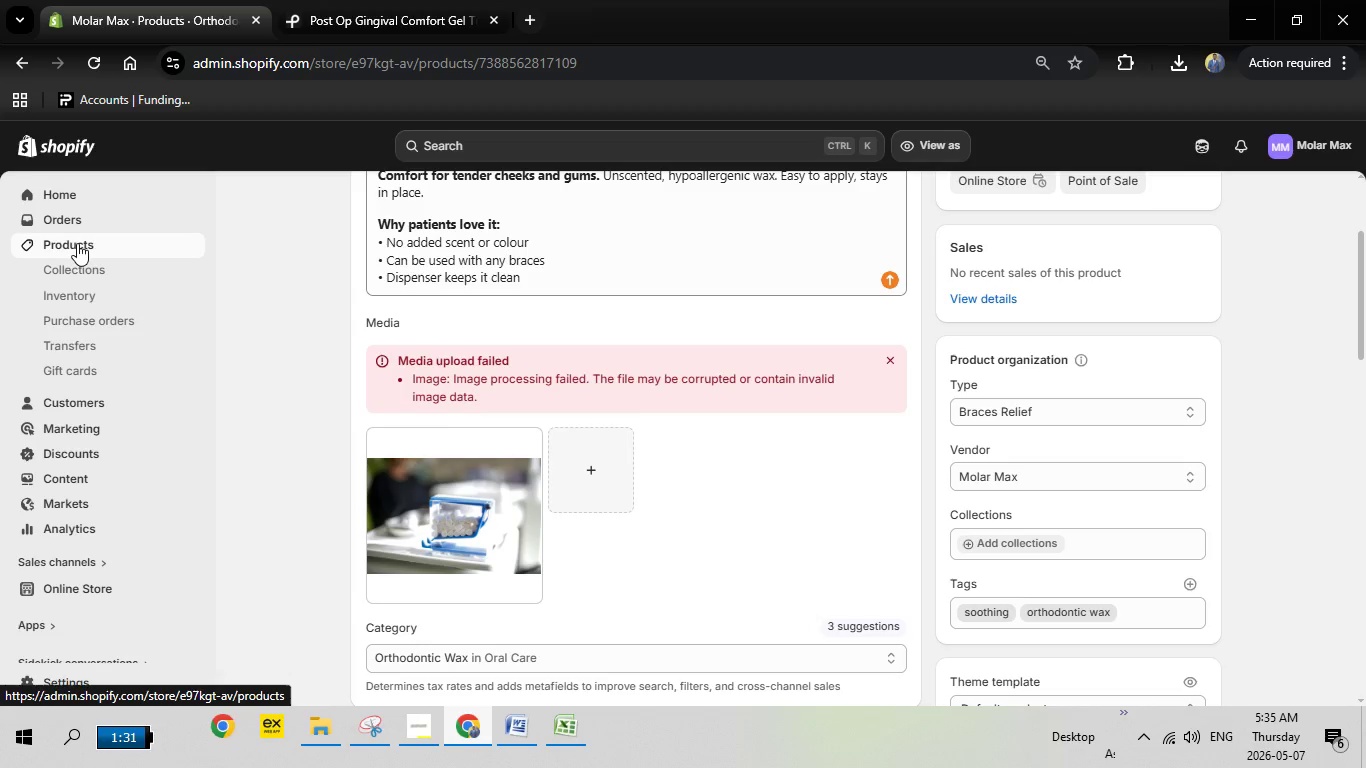 
left_click([77, 243])
 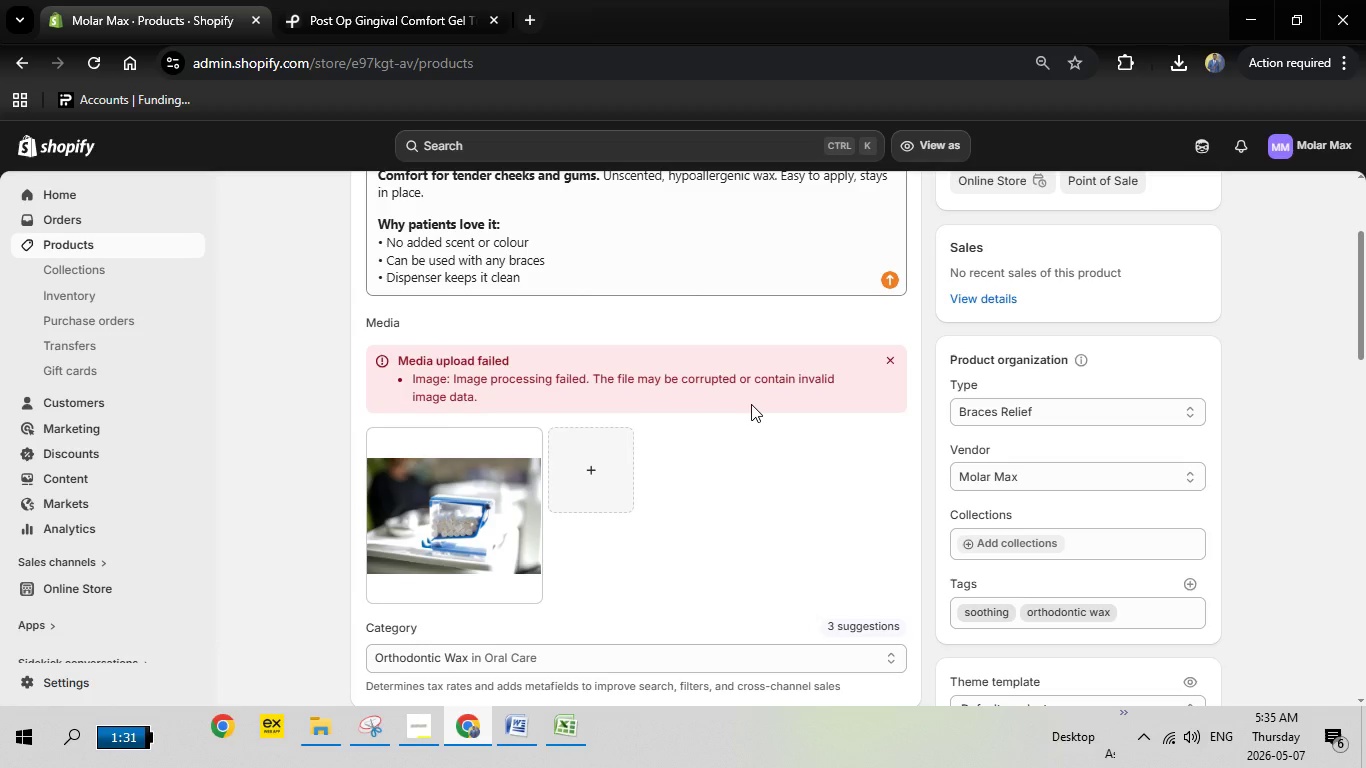 
wait(7.5)
 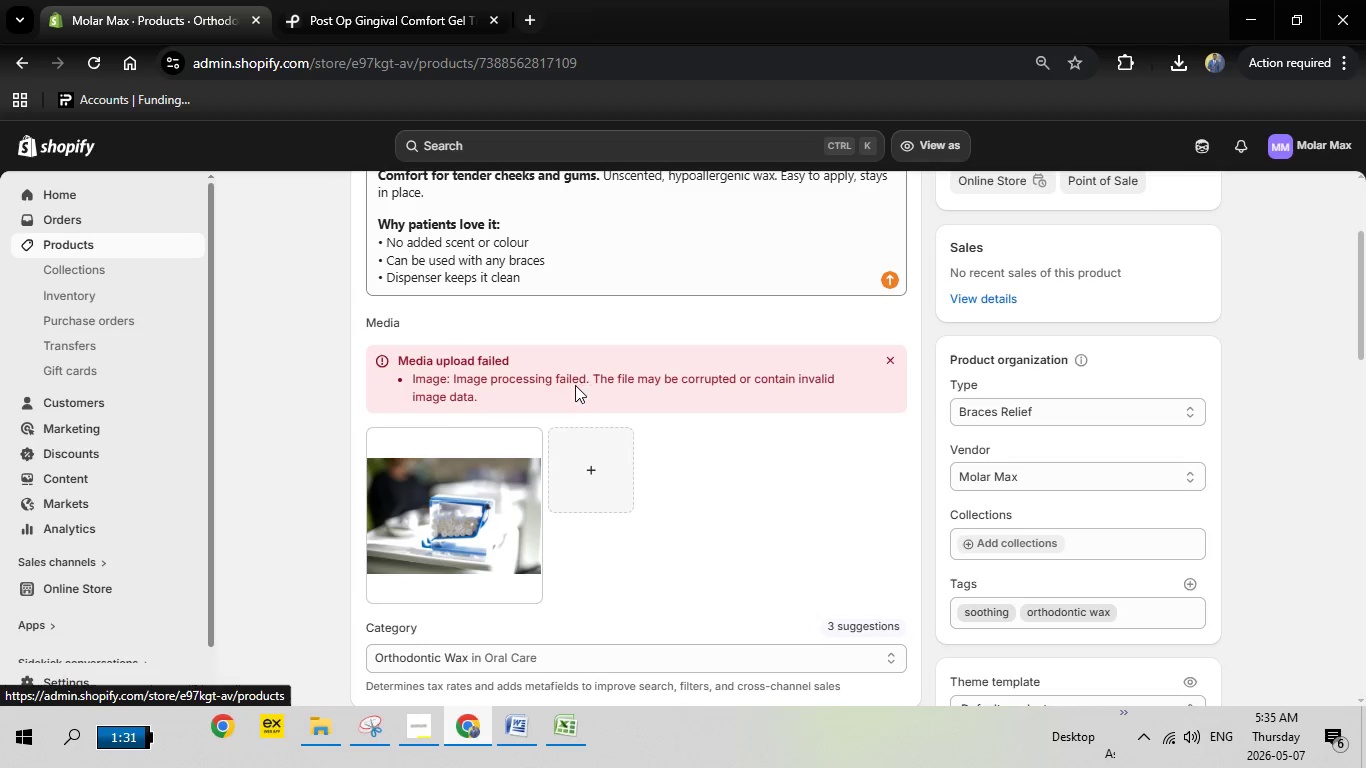 
left_click([559, 726])
 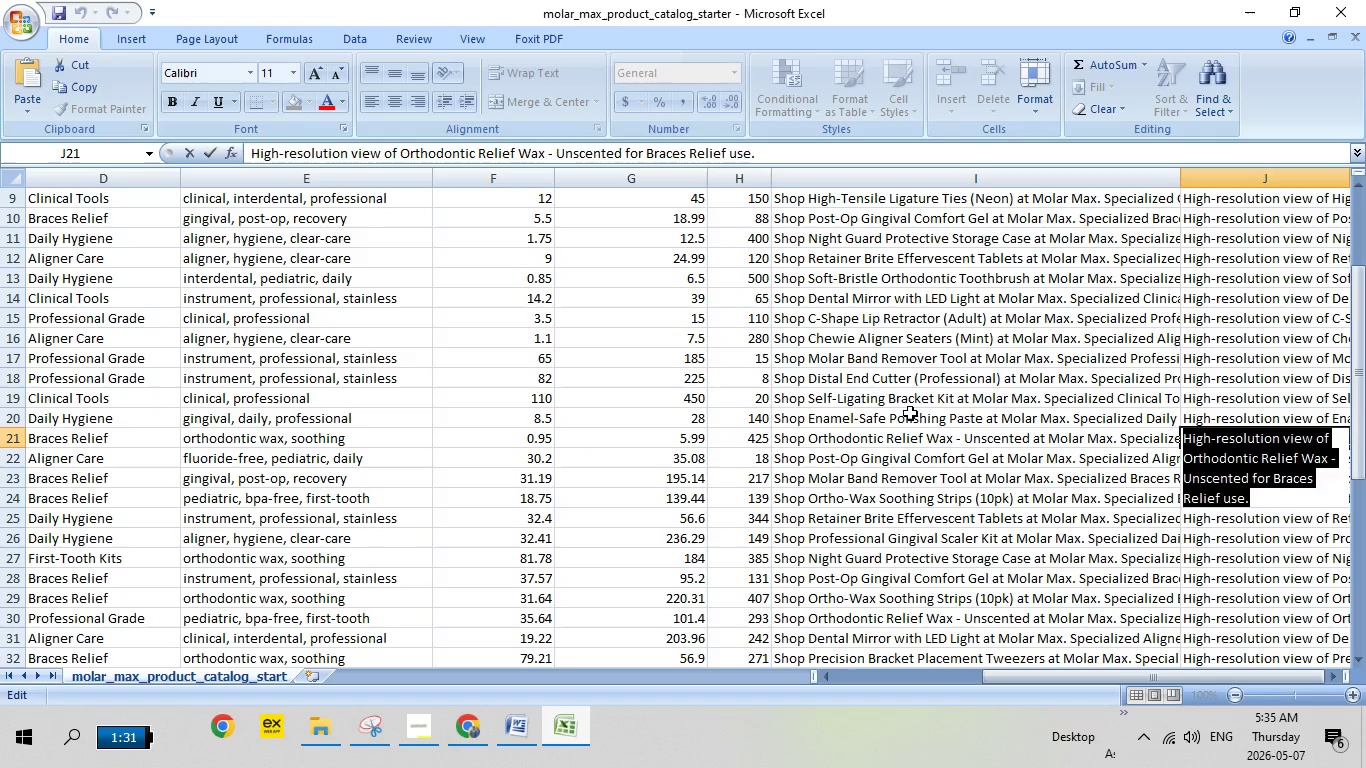 
scroll: coordinate [676, 388], scroll_direction: up, amount: 2.0
 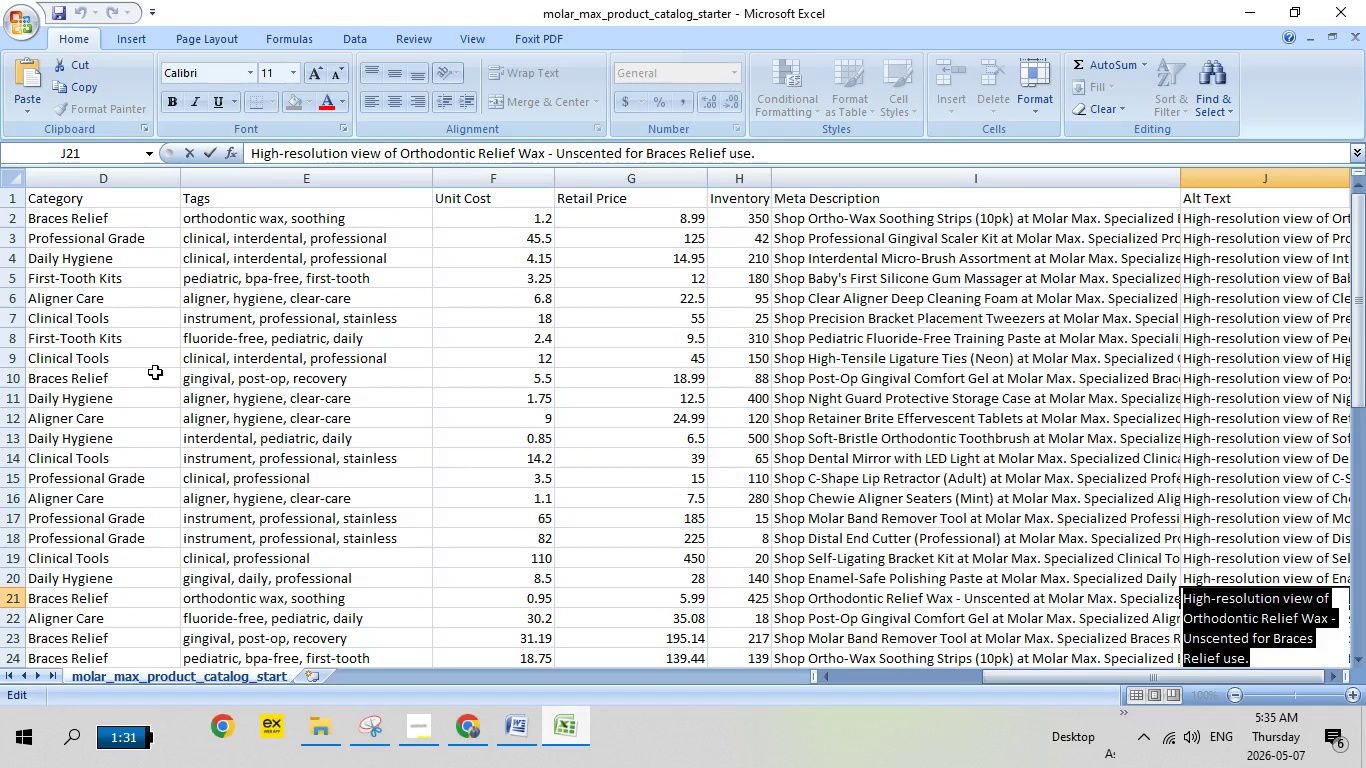 
left_click([156, 372])
 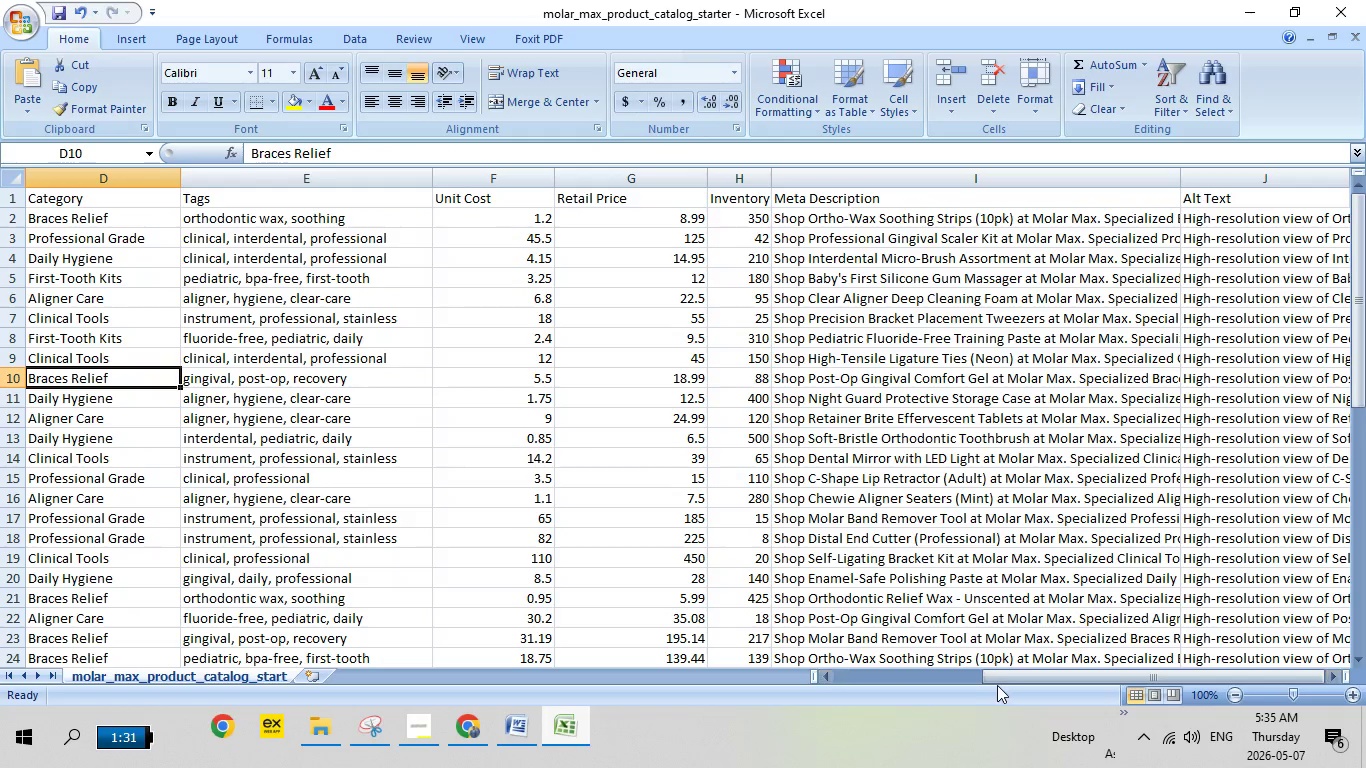 
left_click_drag(start_coordinate=[1001, 676], to_coordinate=[754, 647])
 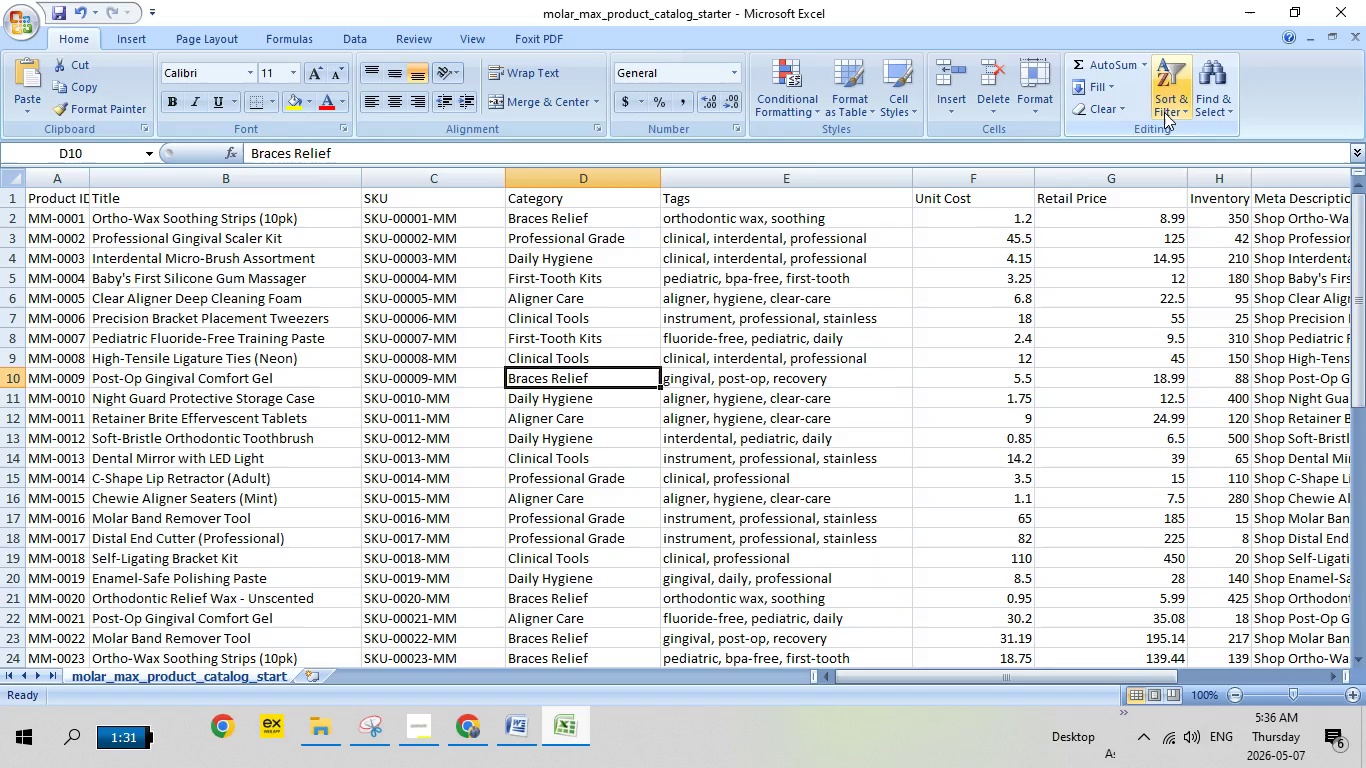 
left_click([1164, 112])
 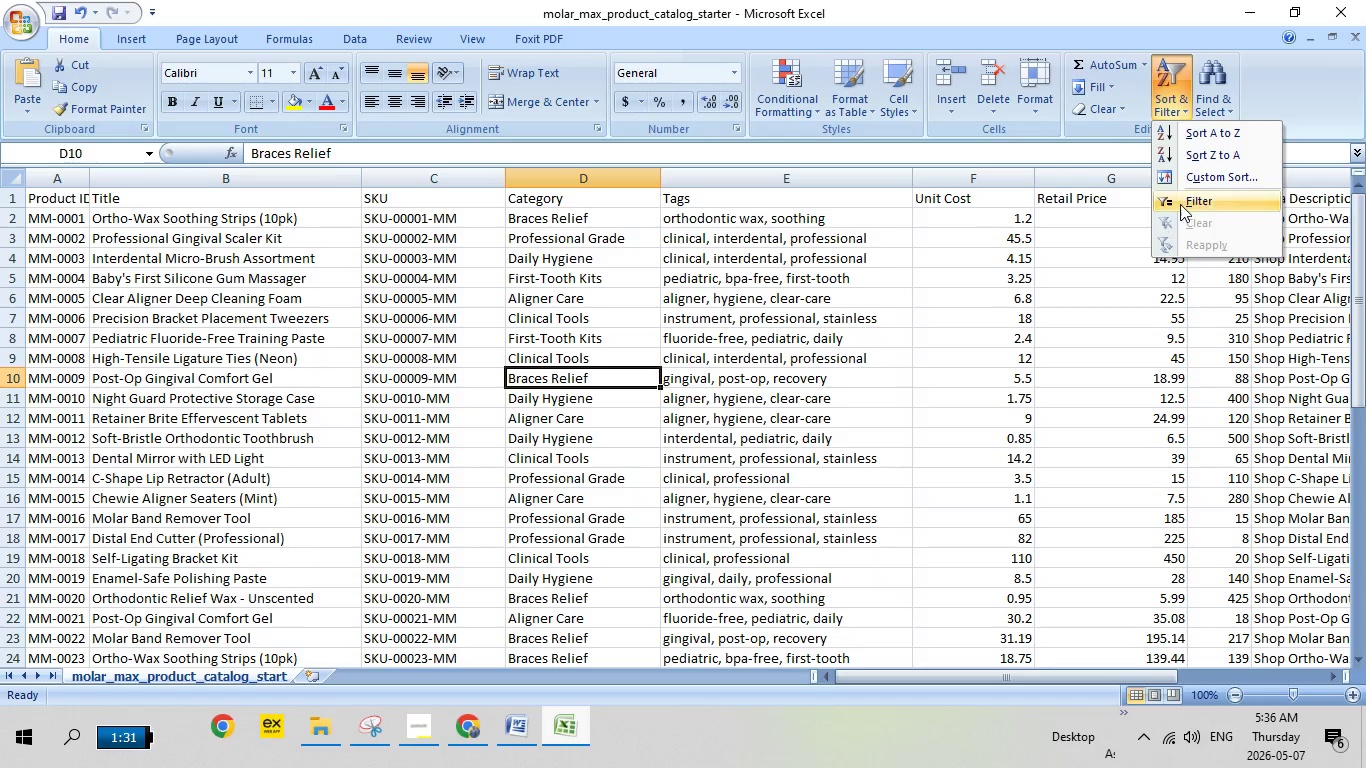 
left_click([1180, 204])
 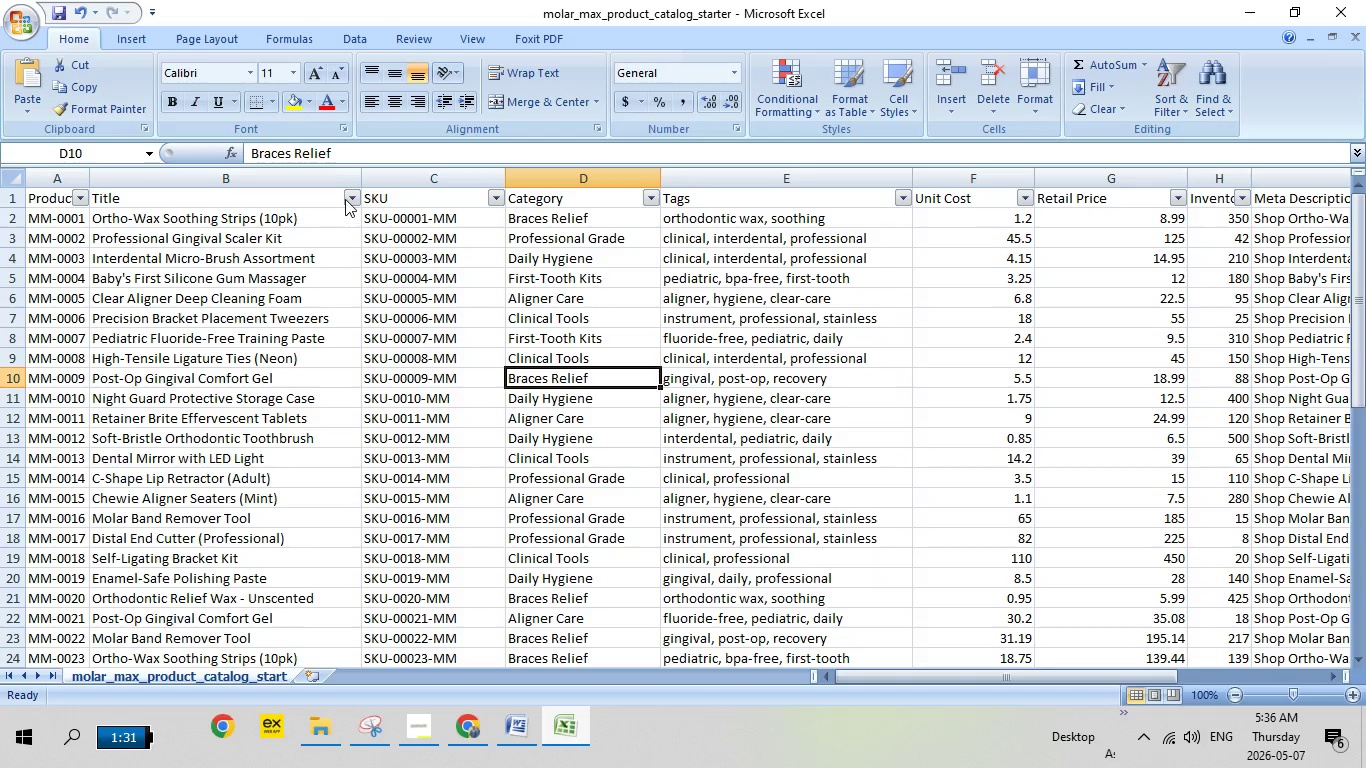 
left_click([347, 195])
 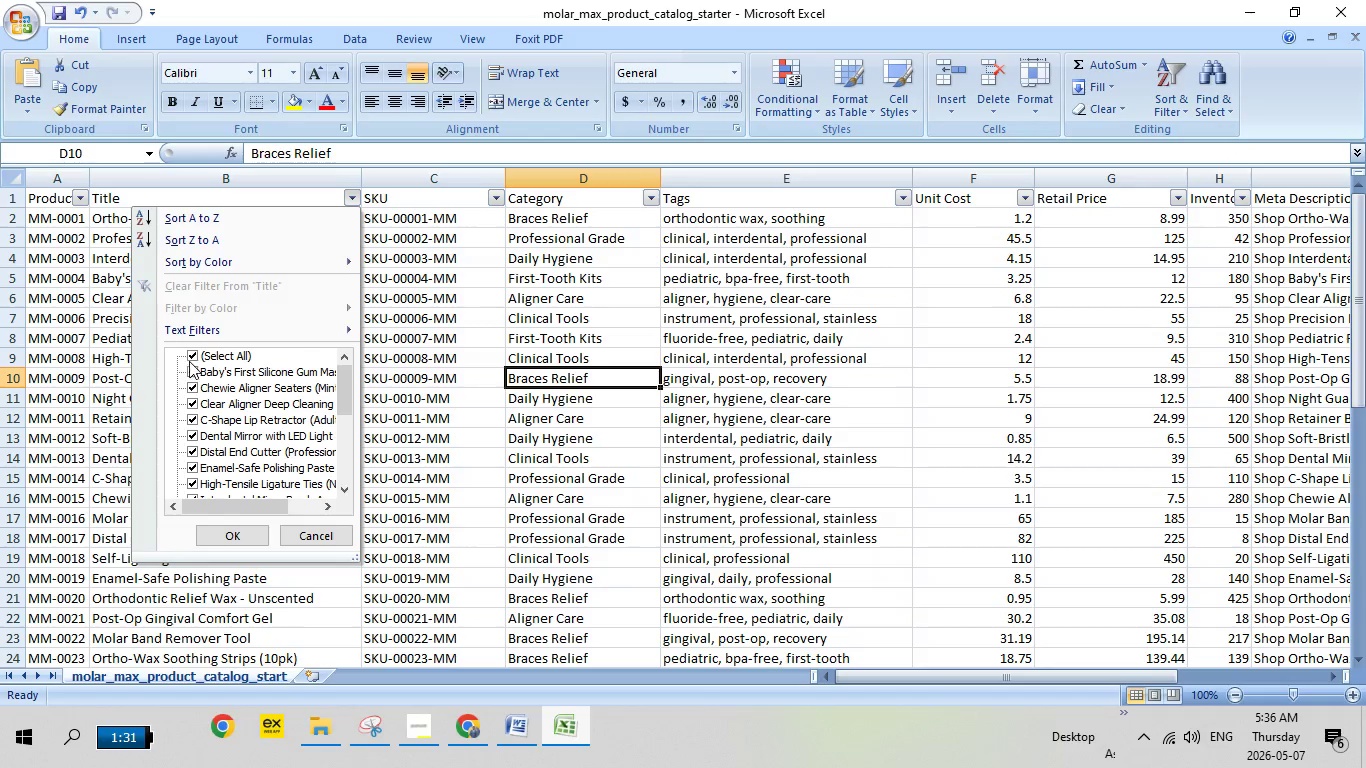 
left_click([187, 354])
 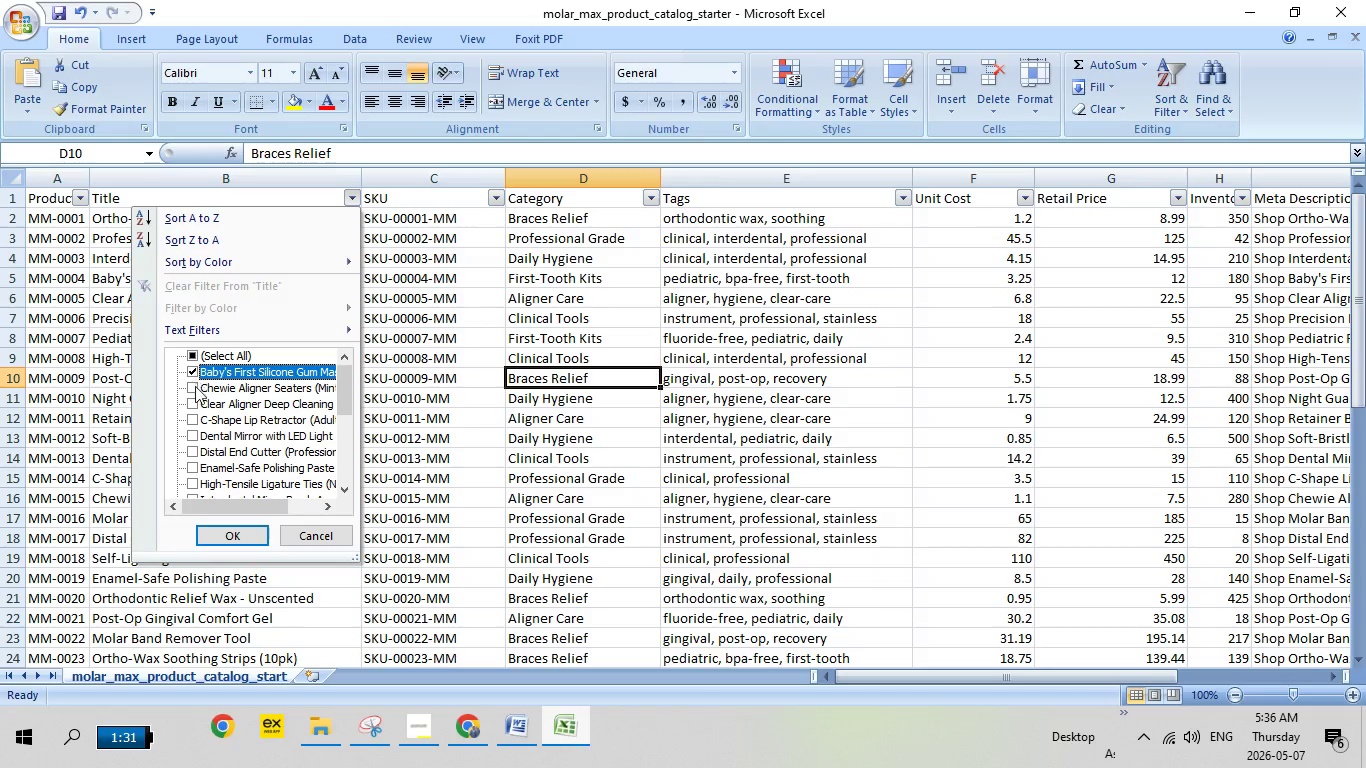 
double_click([195, 387])
 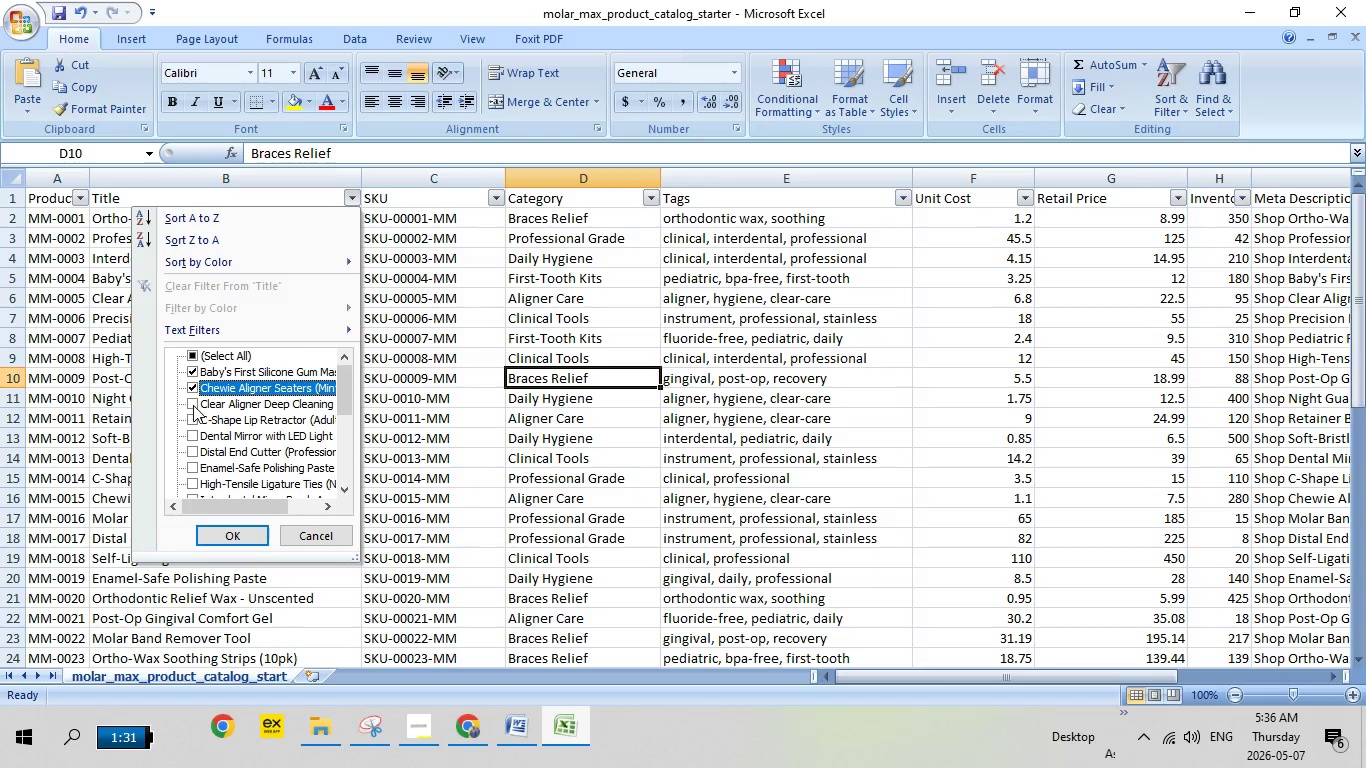 
triple_click([193, 405])
 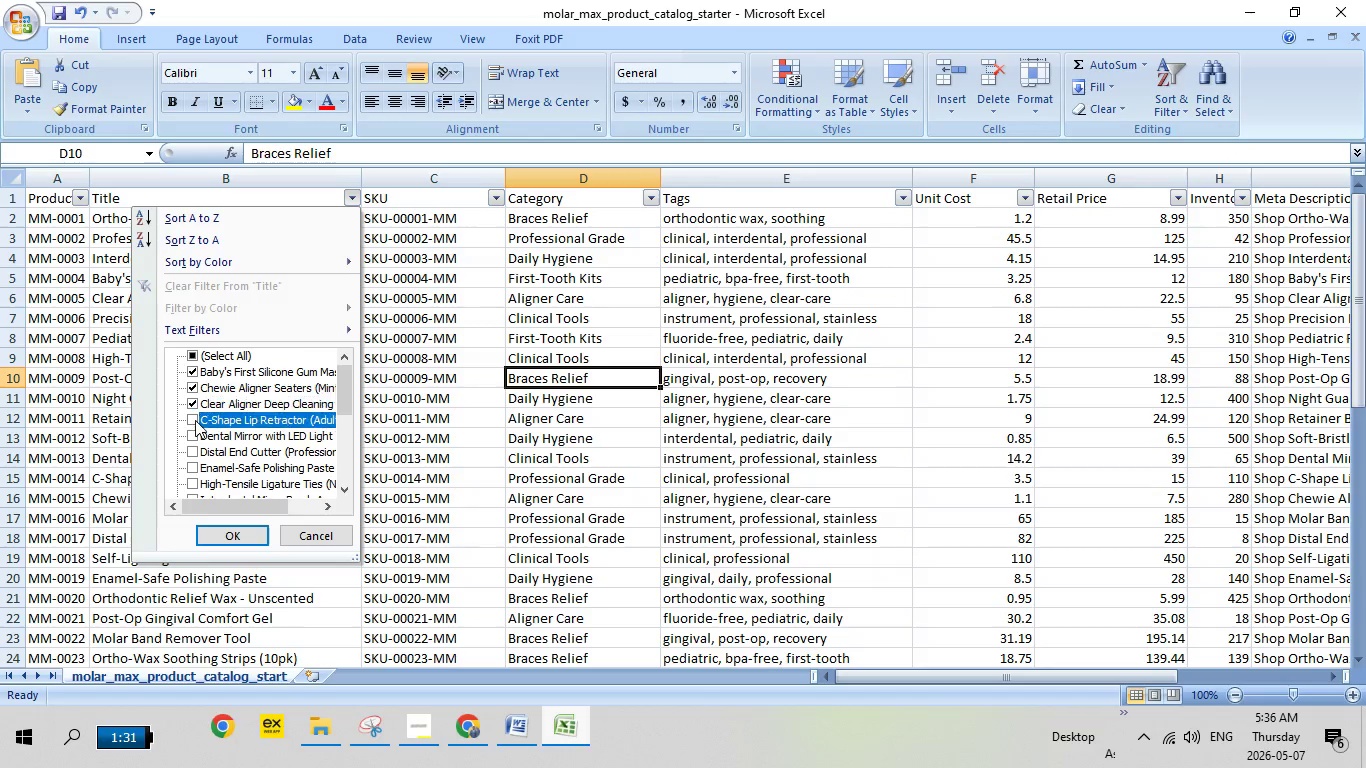 
triple_click([195, 420])
 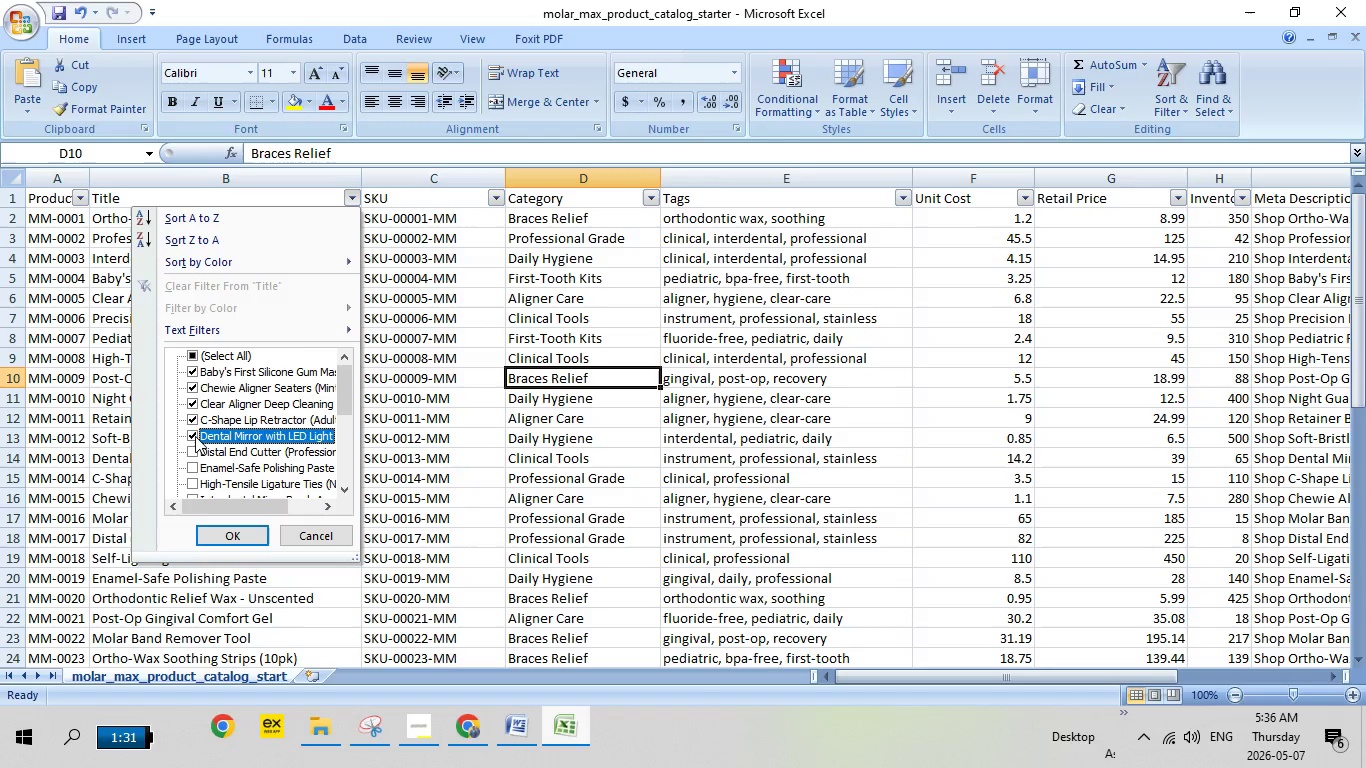 
left_click([195, 436])
 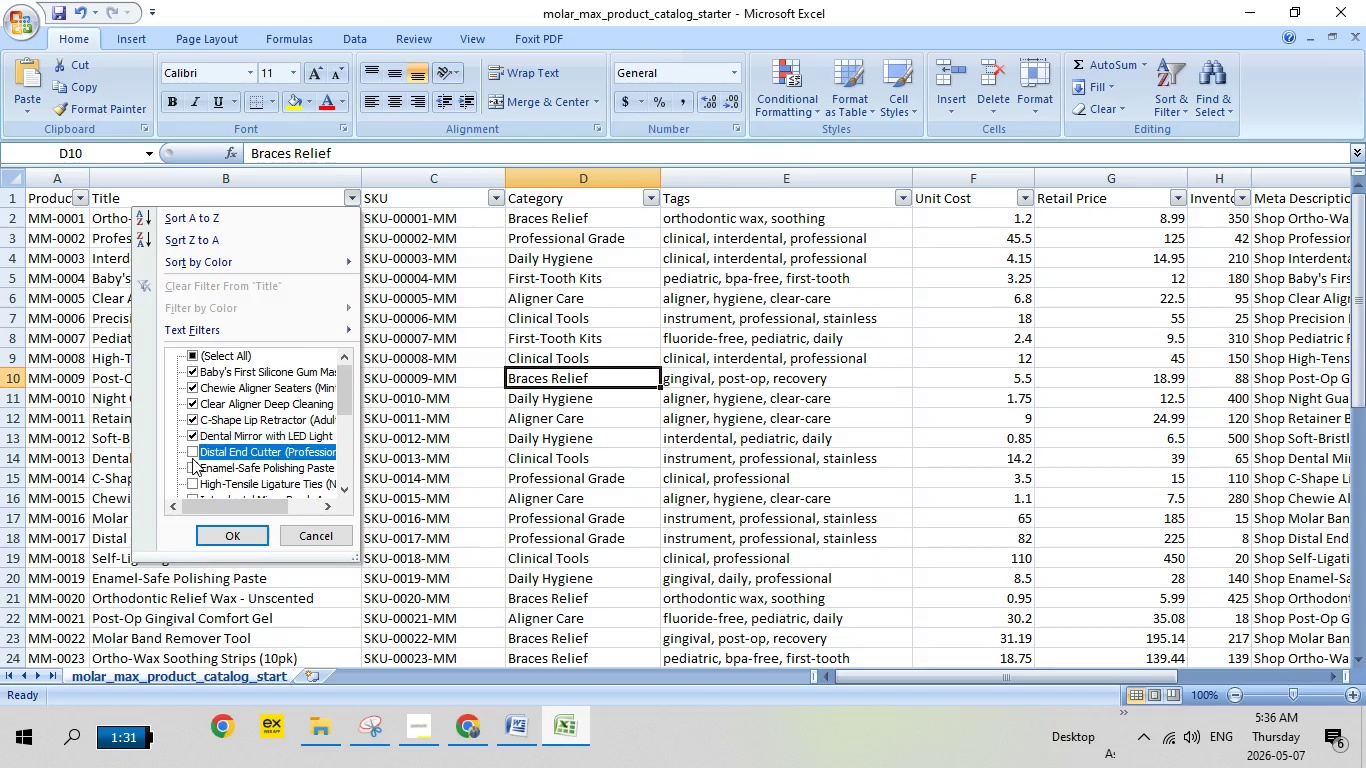 
left_click([192, 458])
 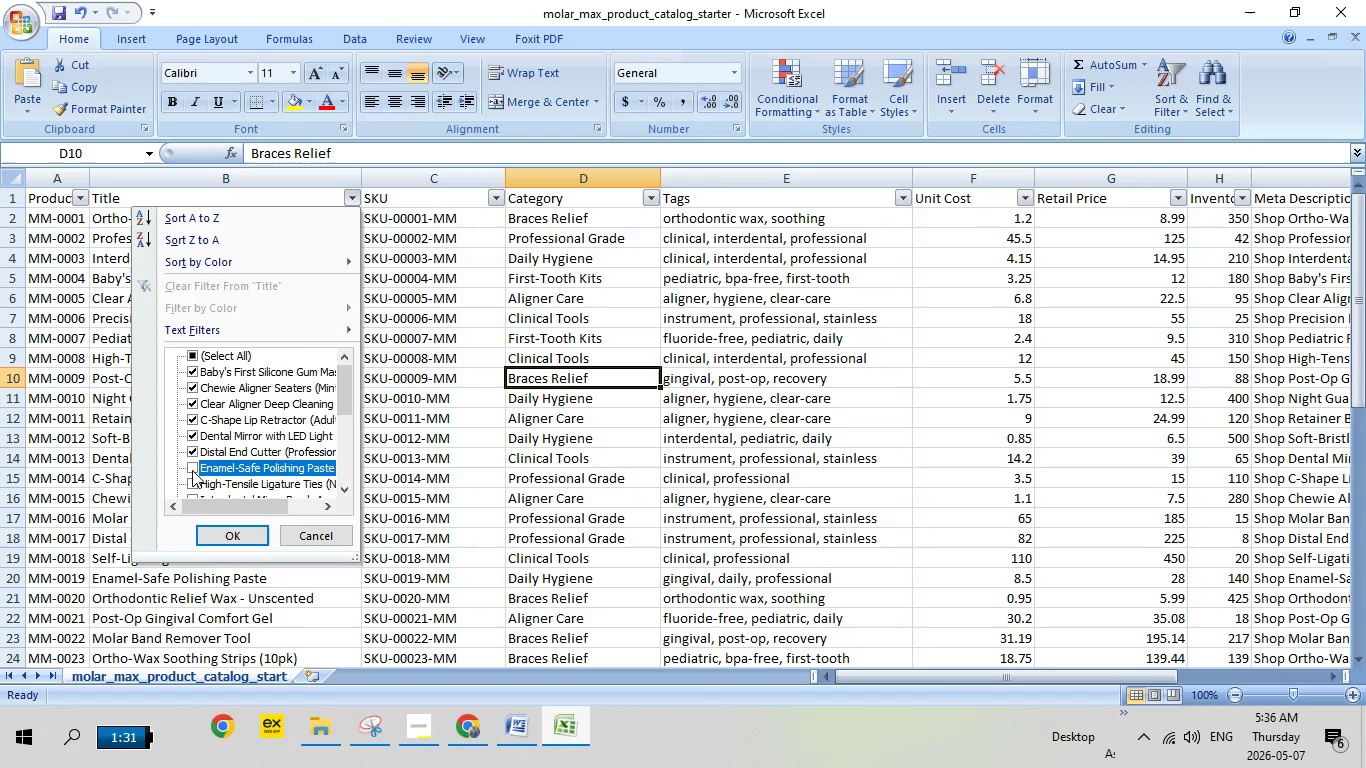 
left_click([192, 470])
 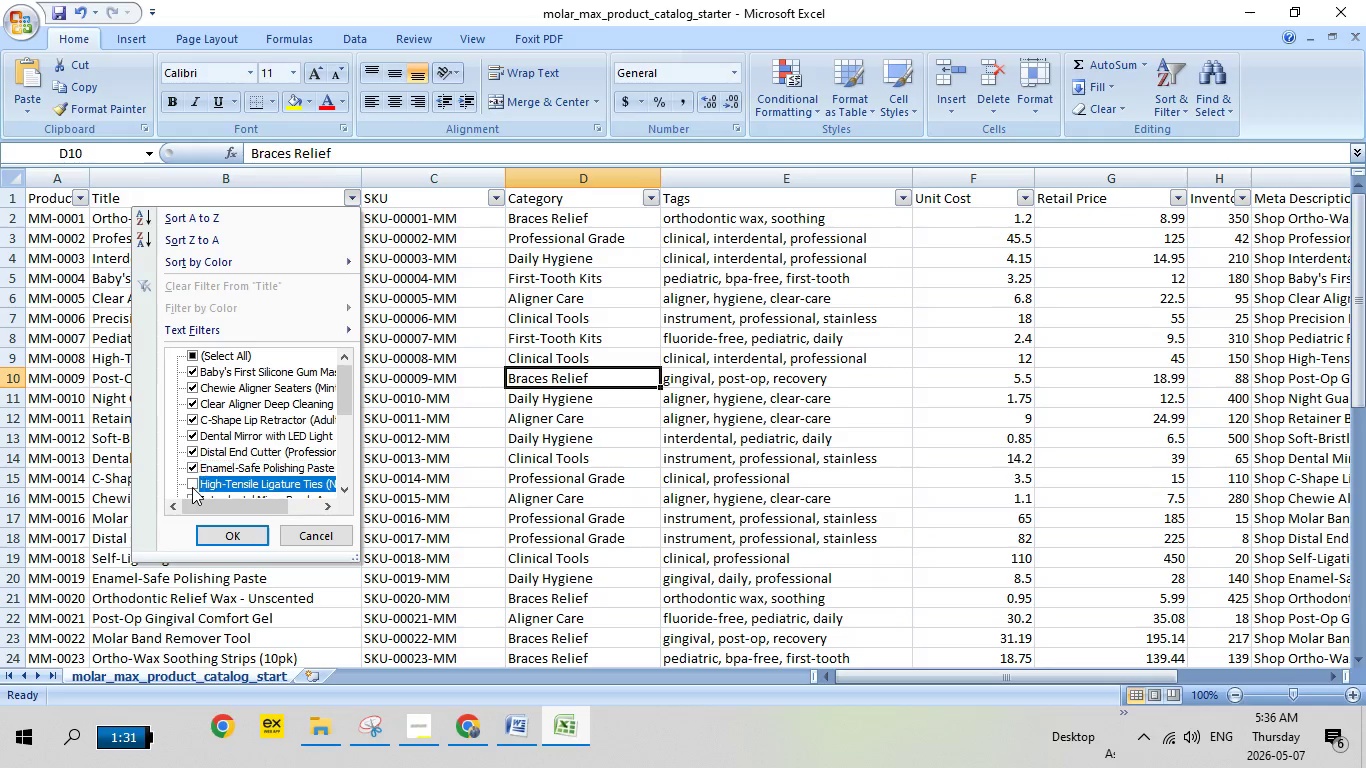 
left_click([192, 487])
 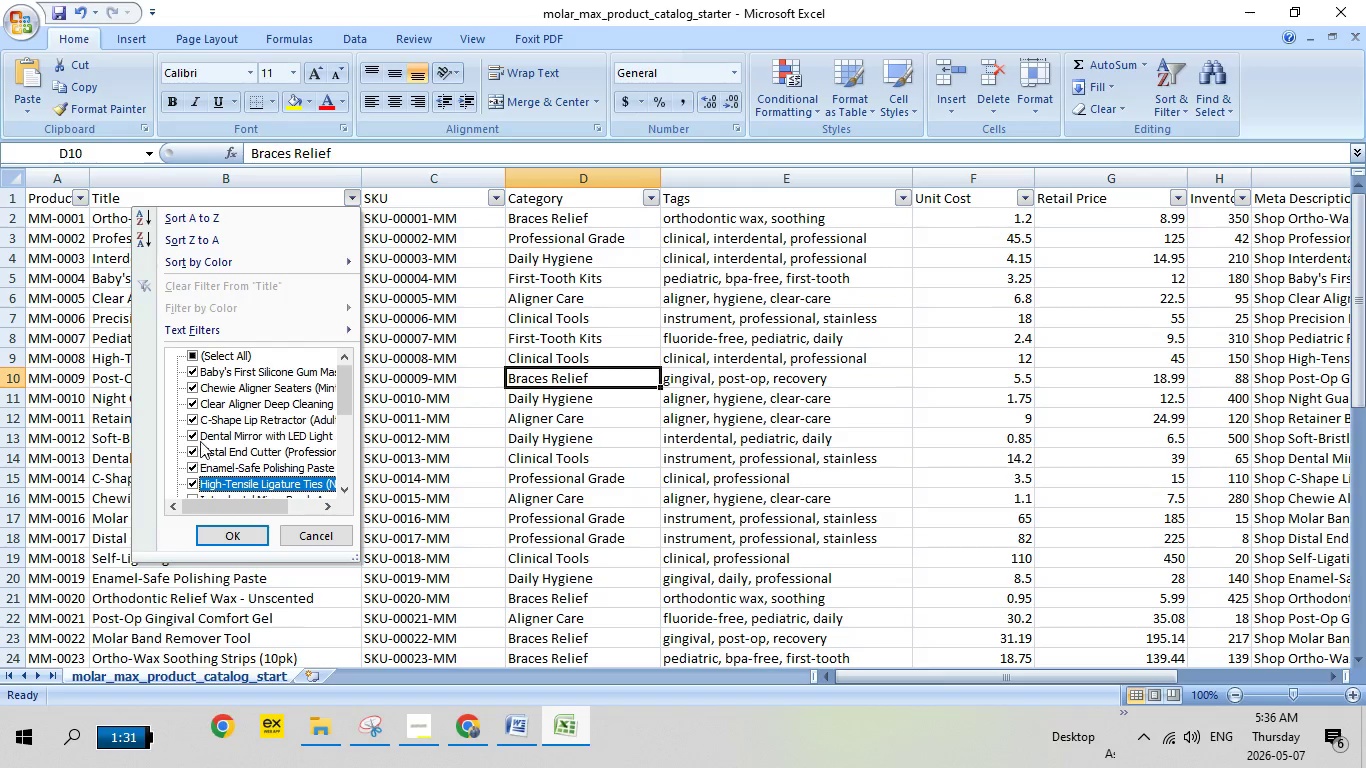 
scroll: coordinate [200, 441], scroll_direction: down, amount: 1.0
 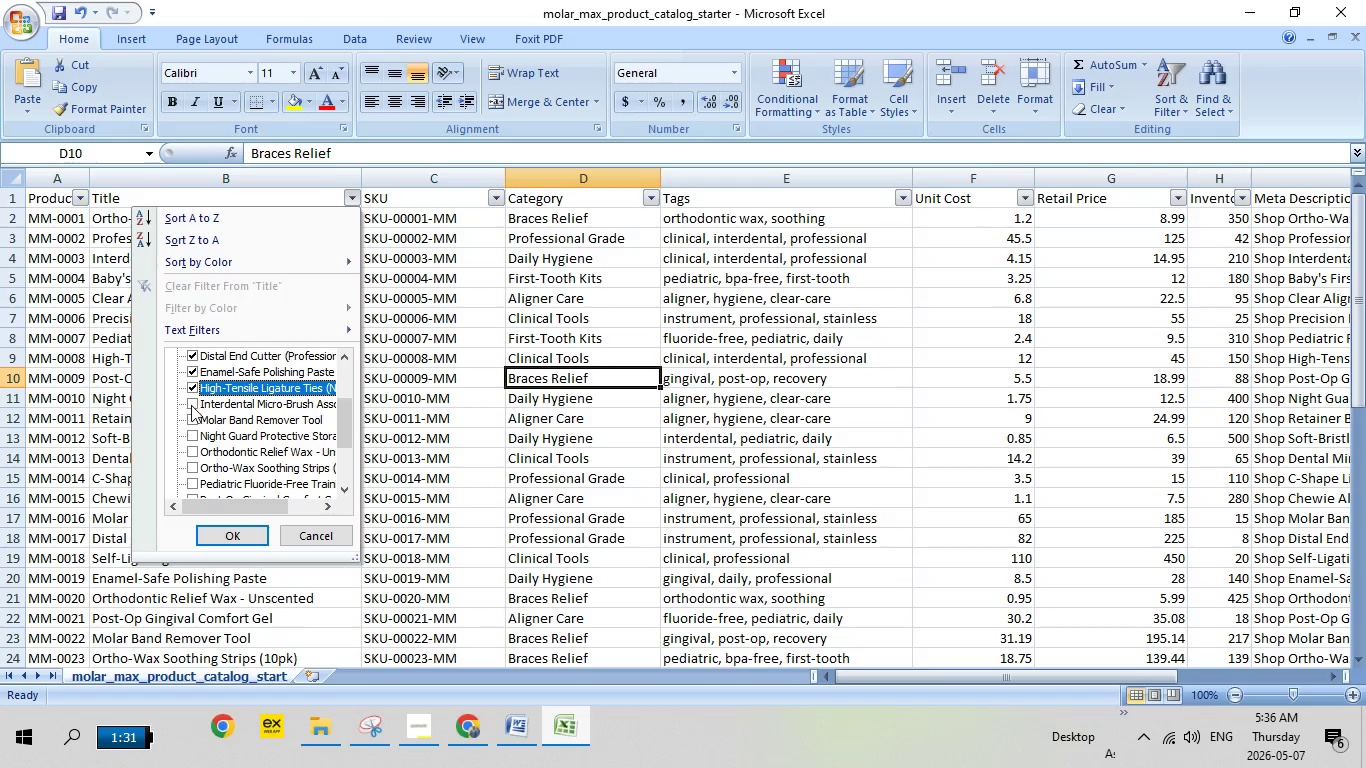 
left_click([191, 407])
 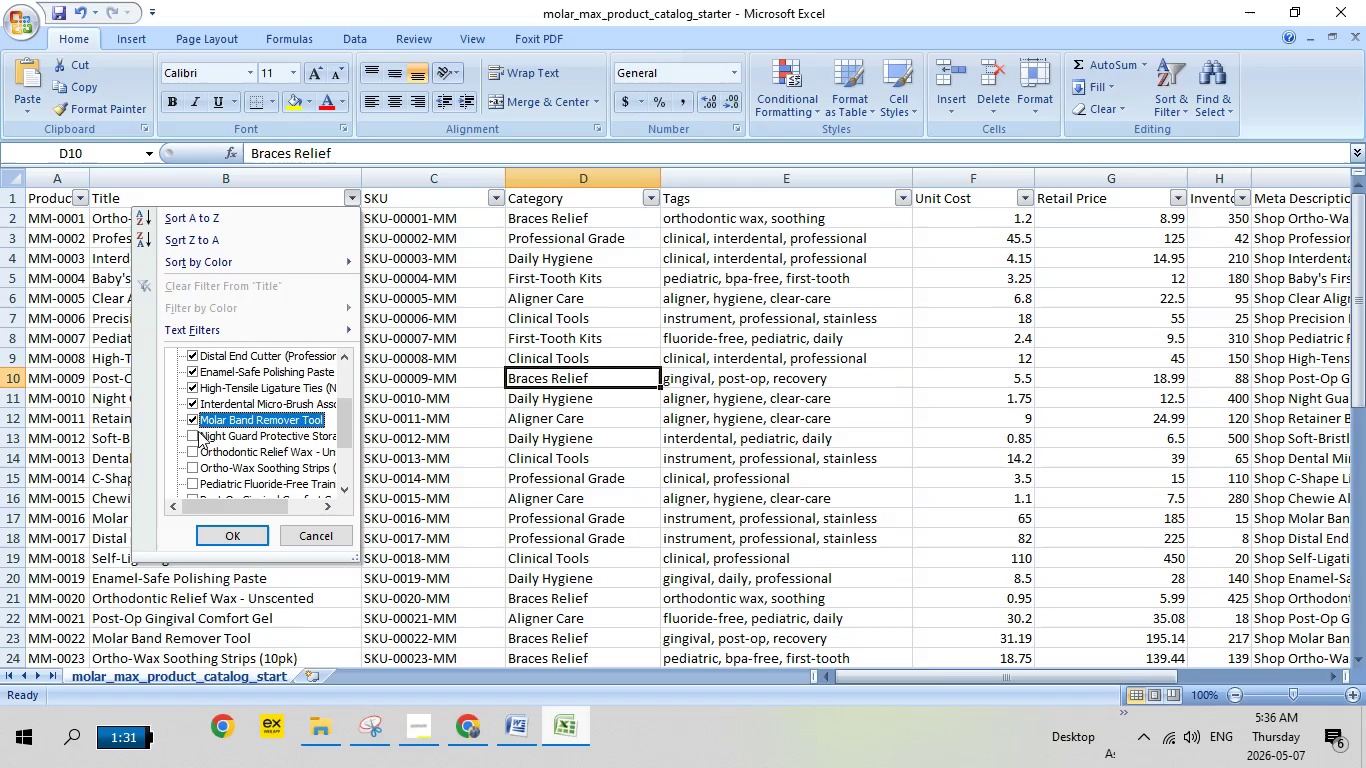 
left_click([198, 433])
 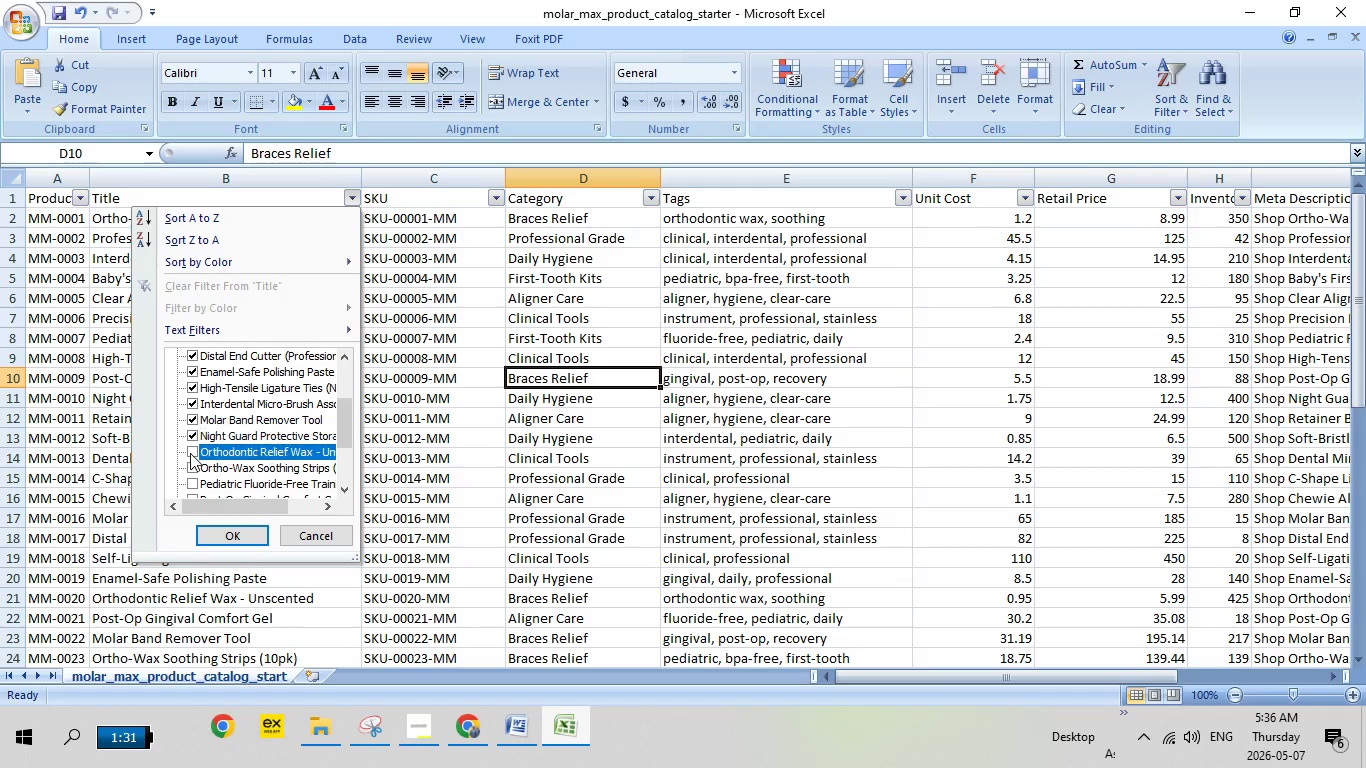 
left_click([190, 453])
 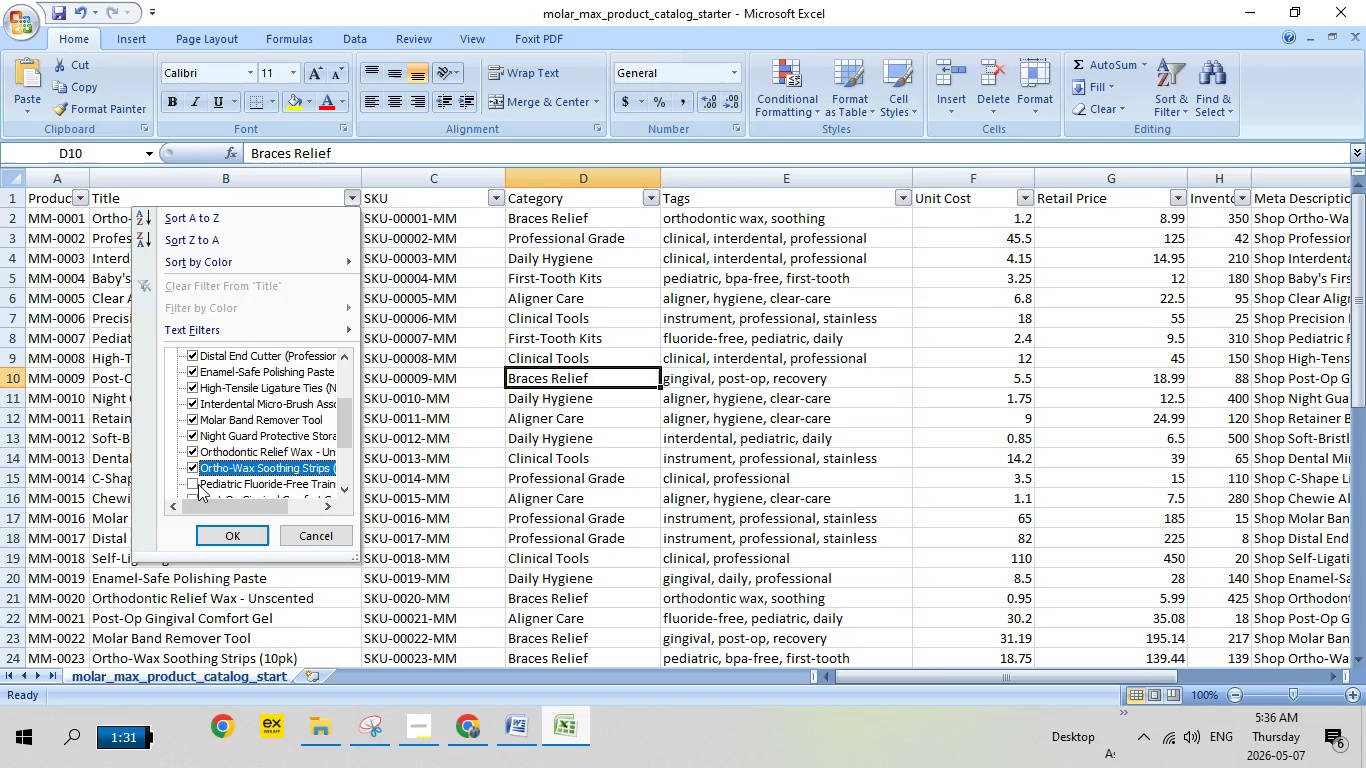 
left_click([196, 484])
 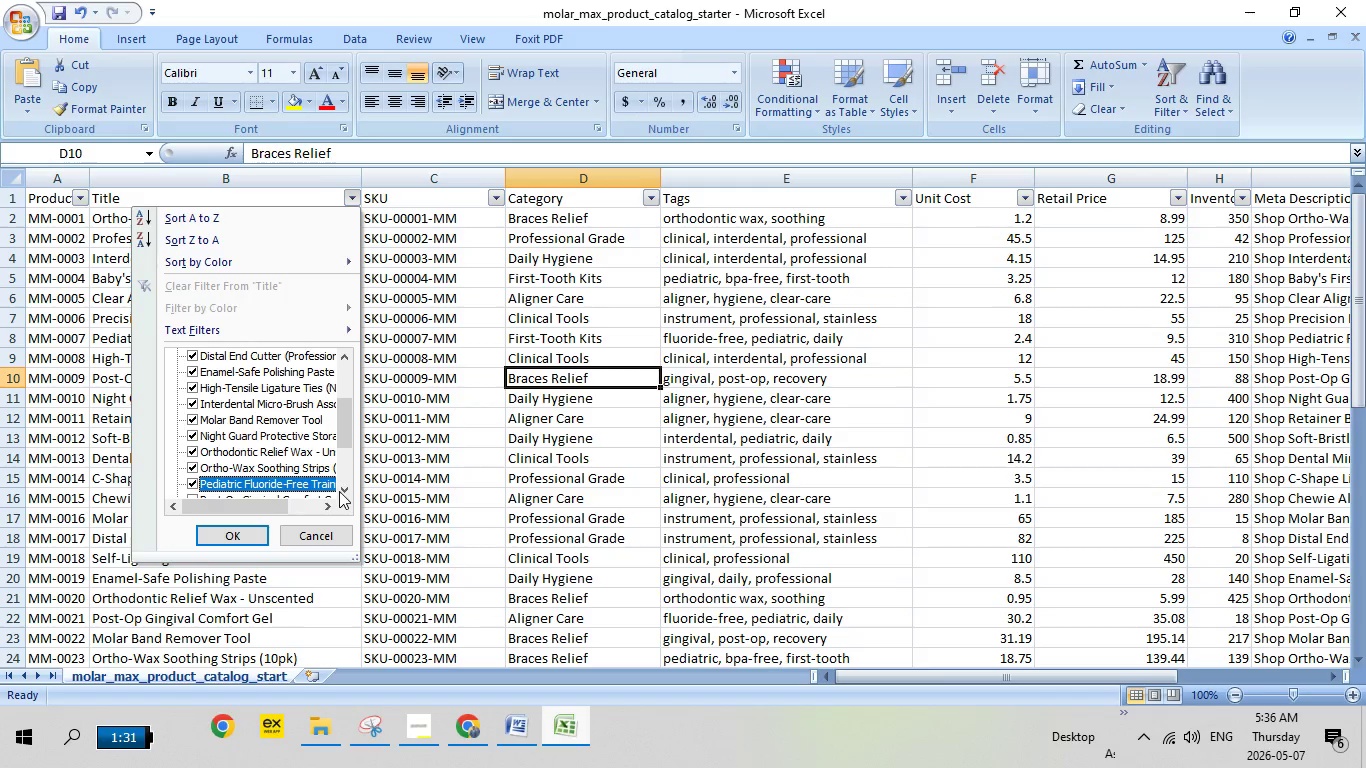 
double_click([339, 491])
 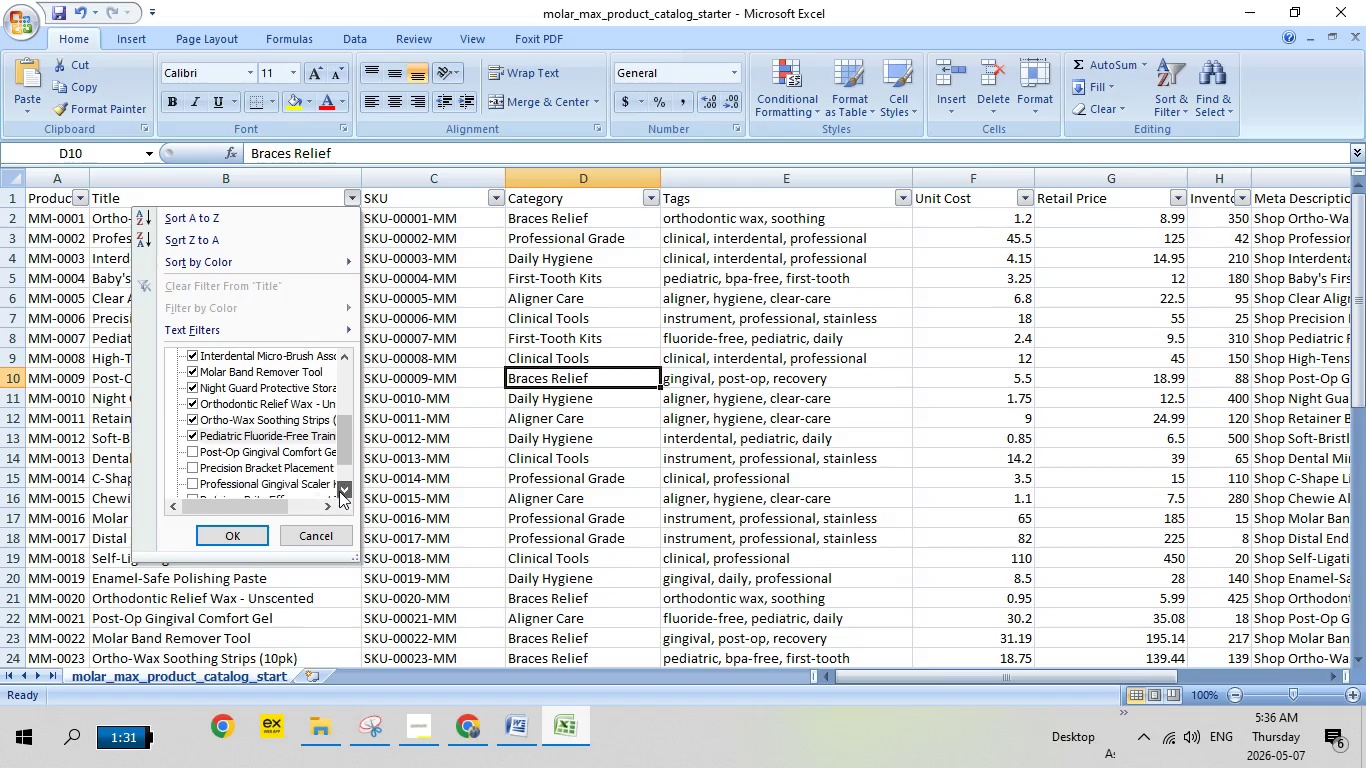 
triple_click([339, 491])
 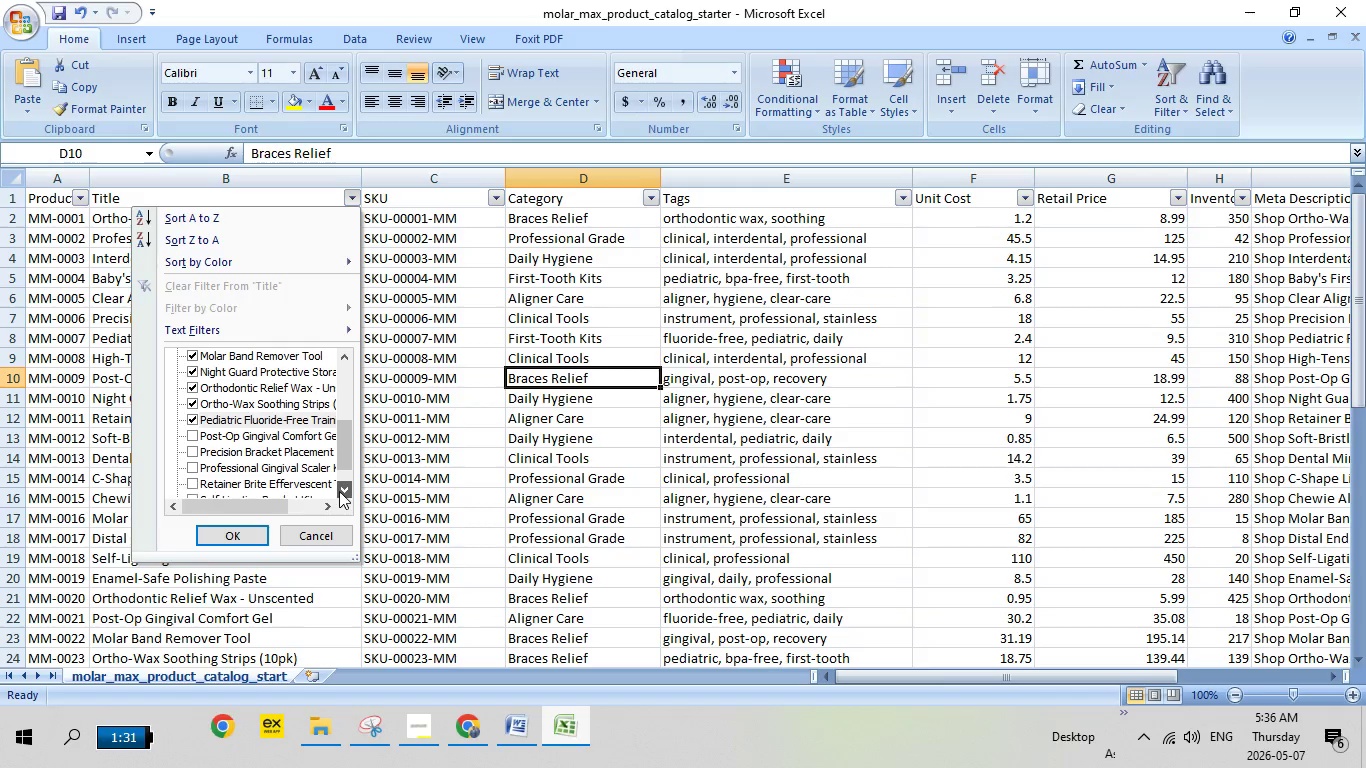 
triple_click([339, 491])
 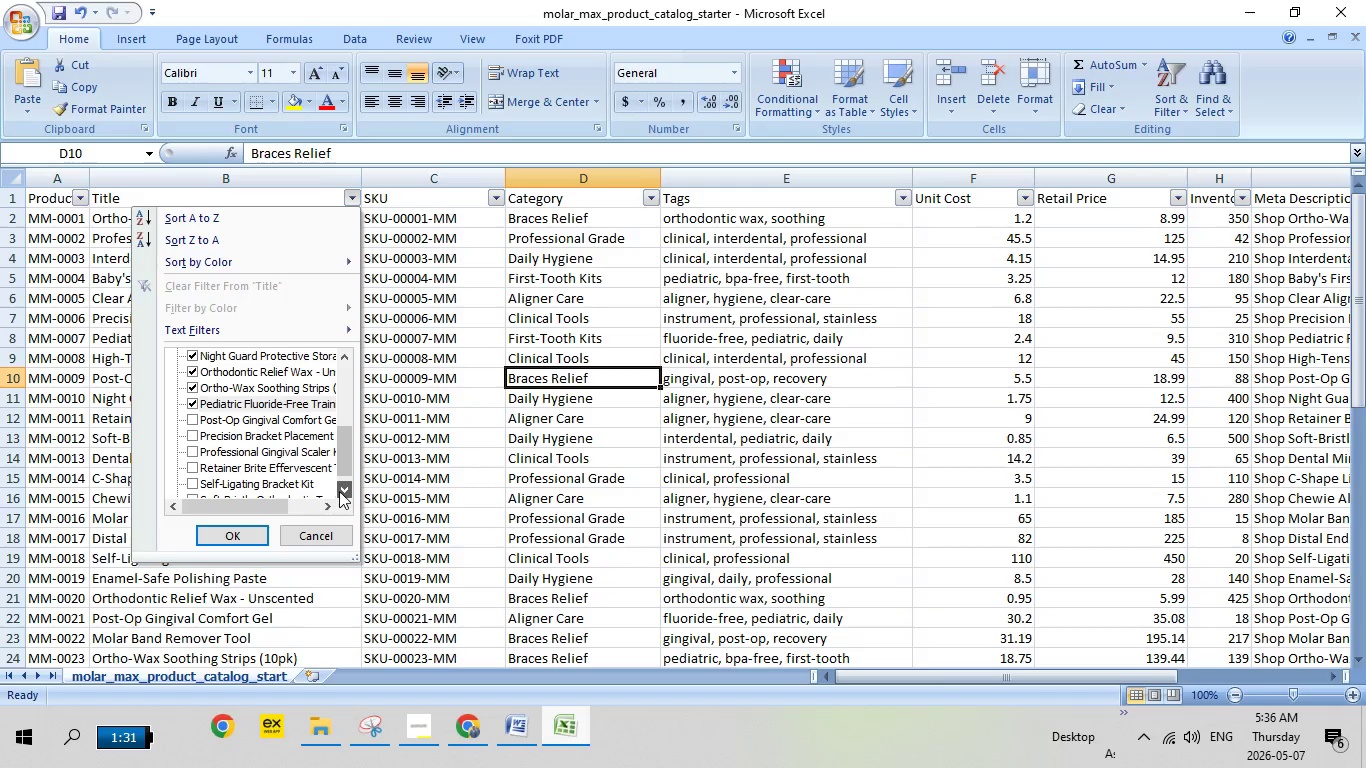 
triple_click([339, 491])
 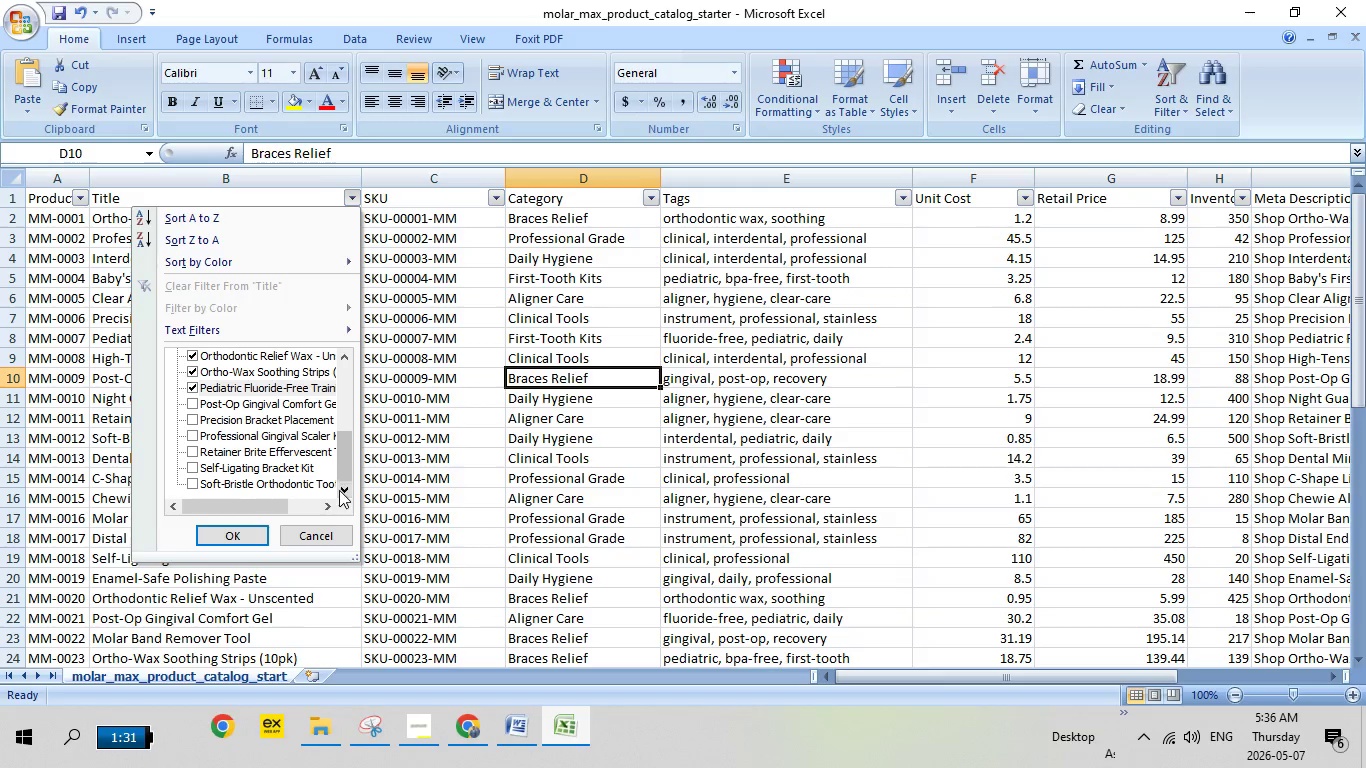 
triple_click([339, 490])
 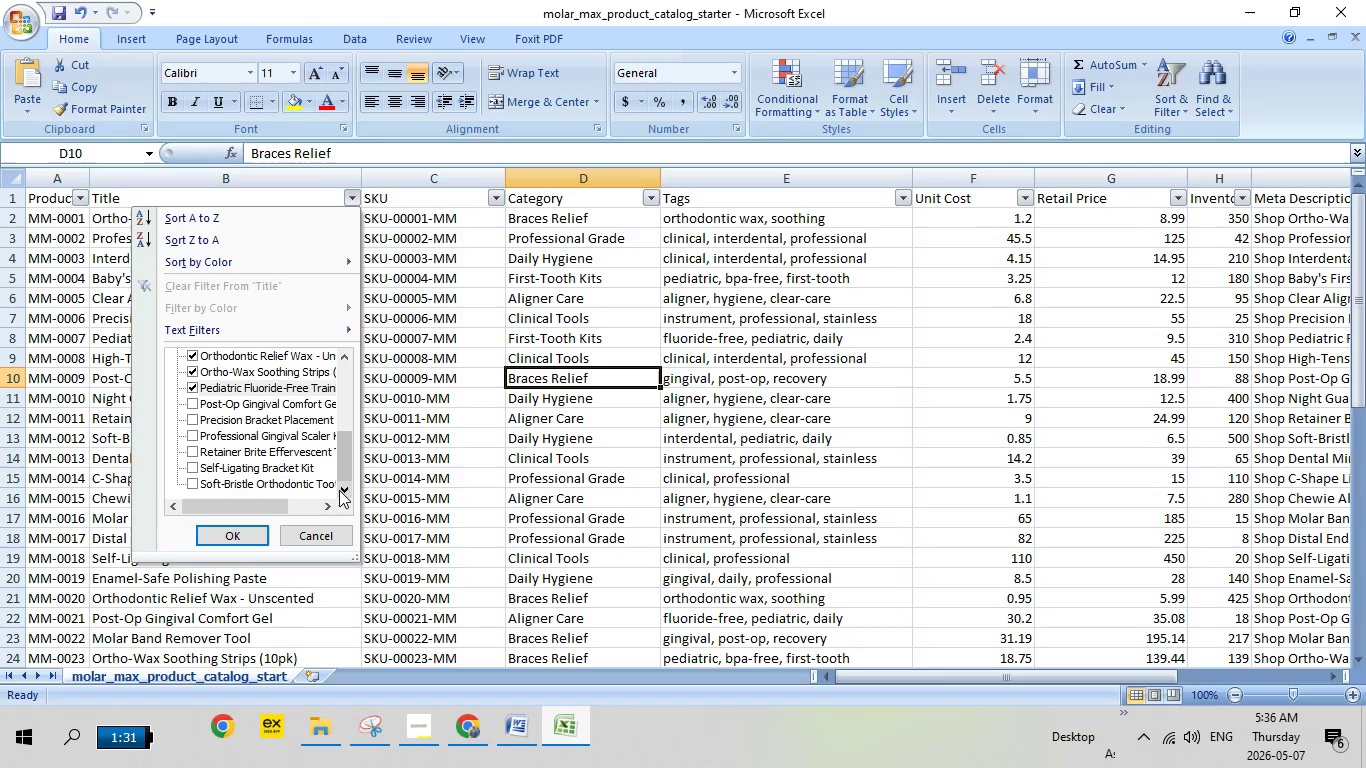 
triple_click([339, 490])
 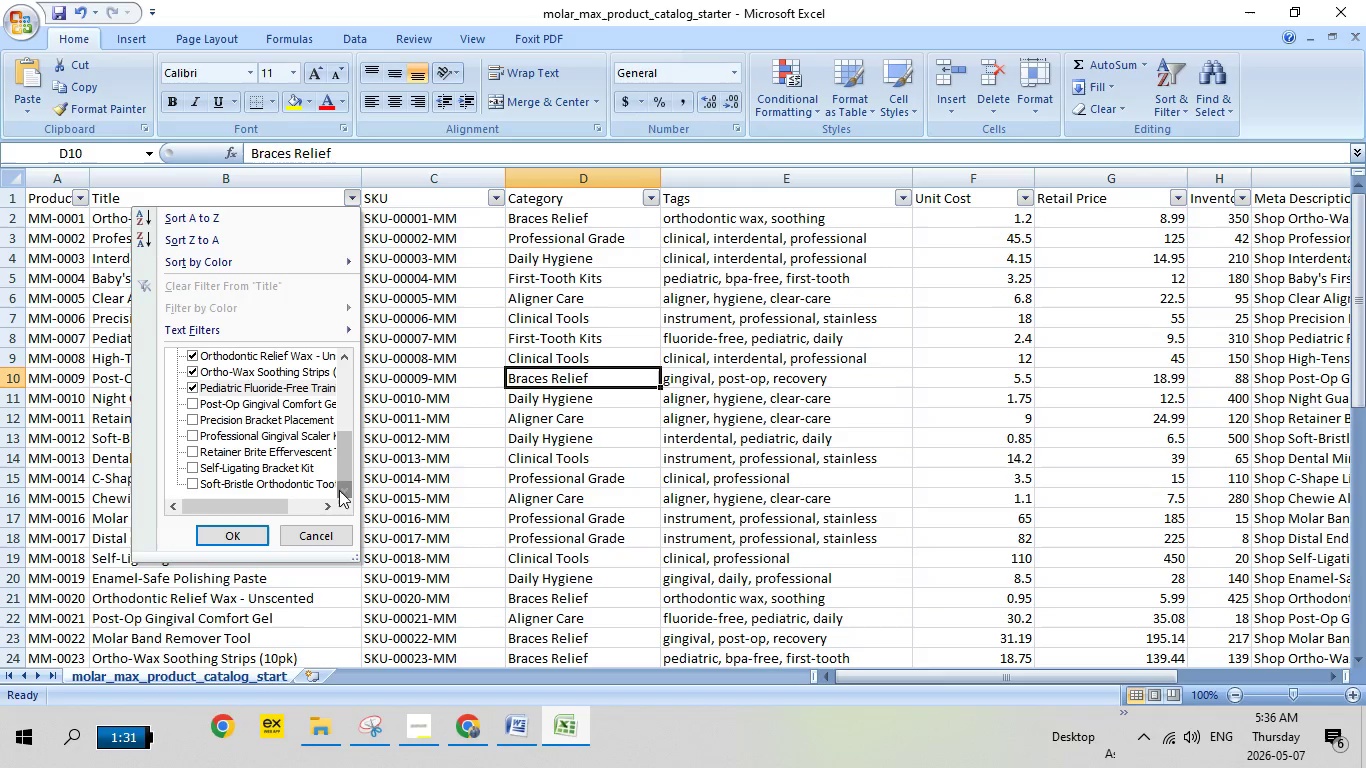 
triple_click([339, 490])
 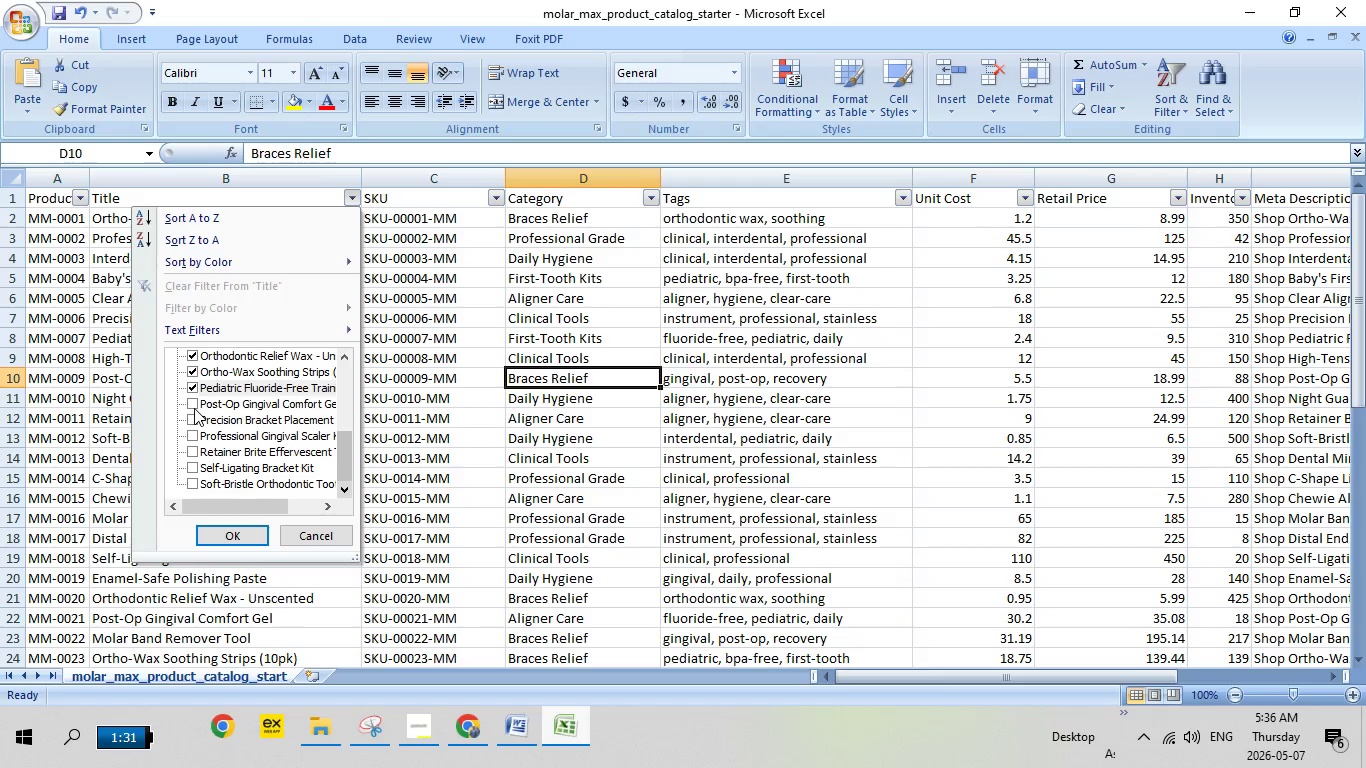 
left_click([194, 408])
 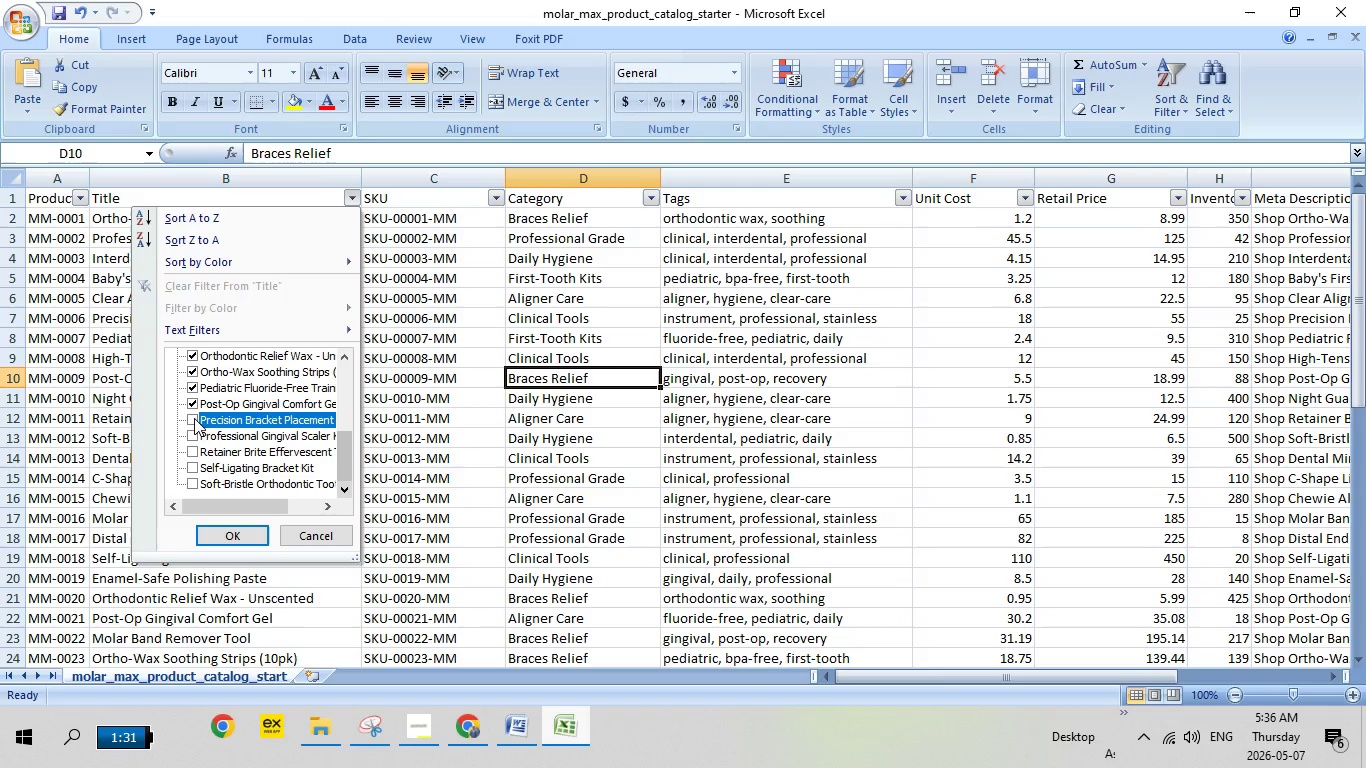 
left_click([194, 418])
 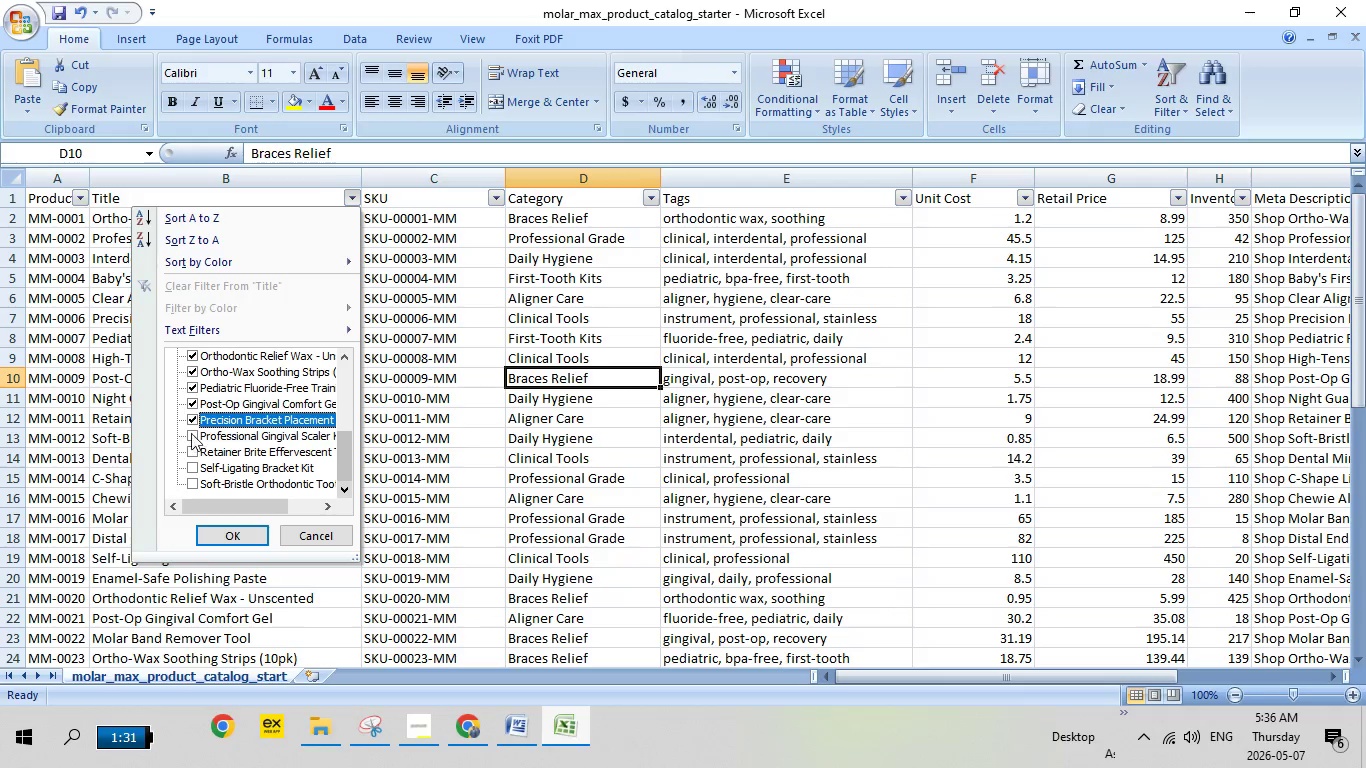 
left_click([191, 433])
 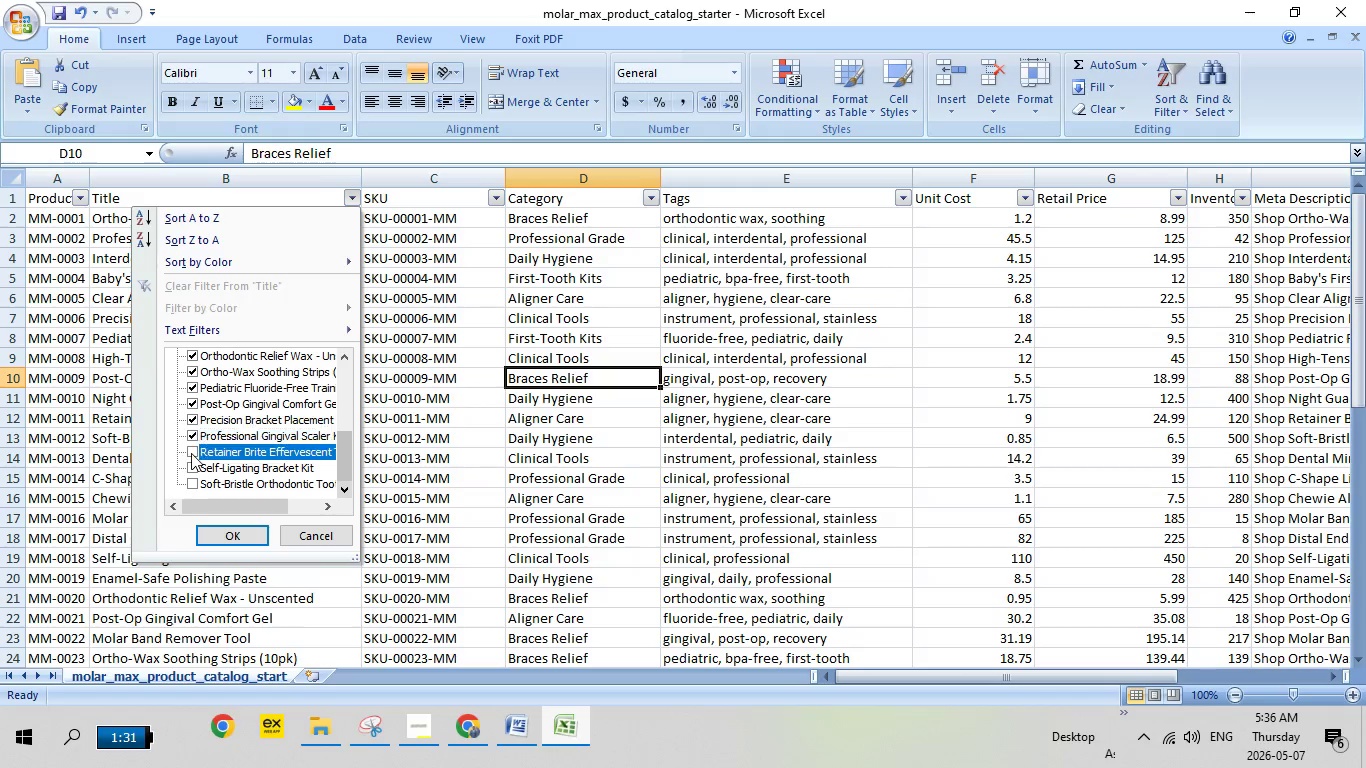 
left_click([191, 453])
 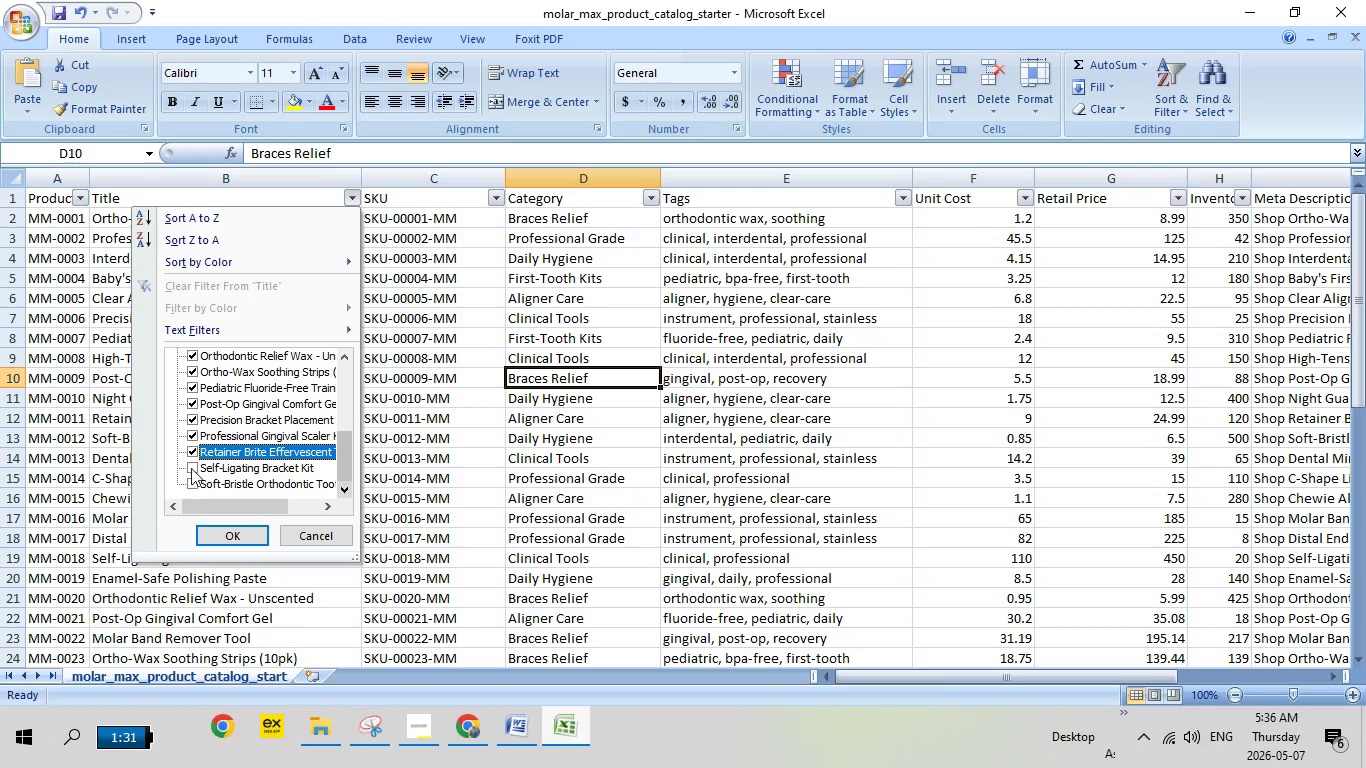 
left_click([191, 466])
 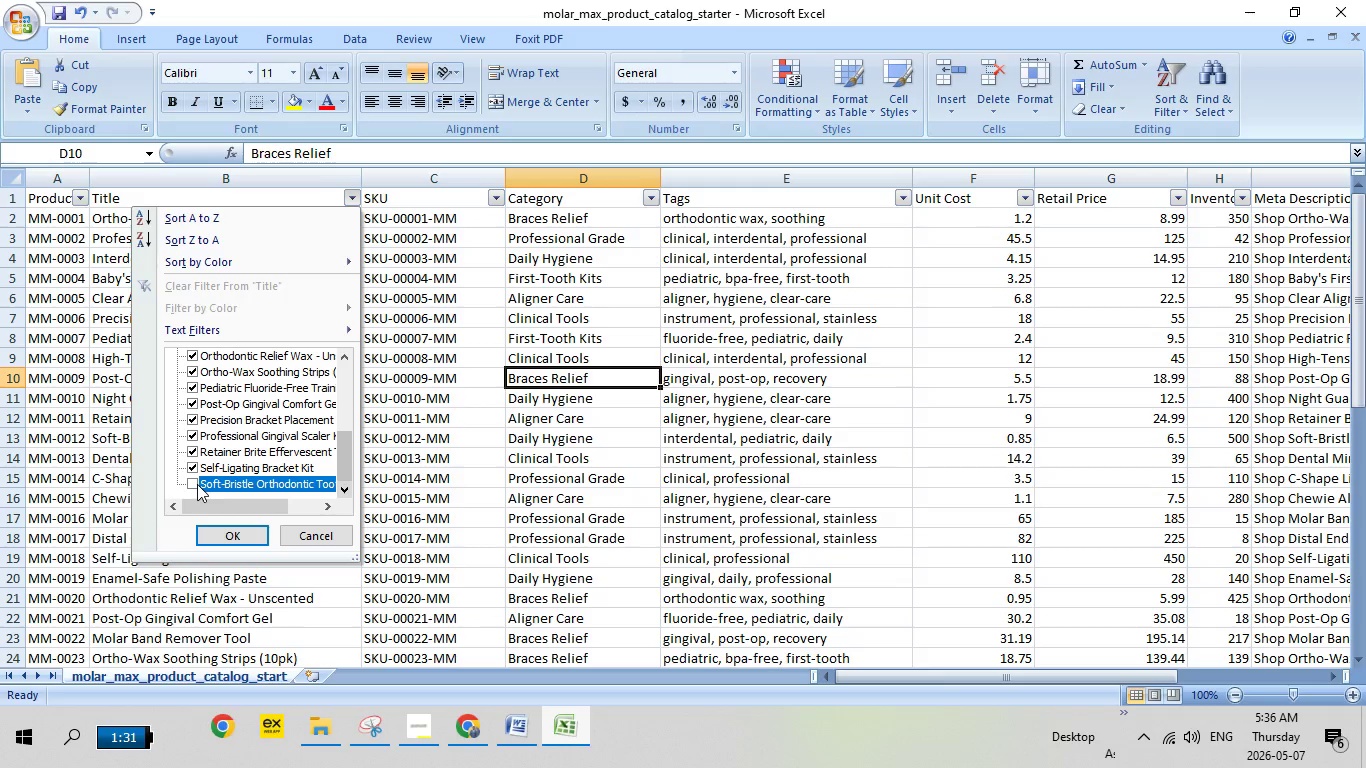 
left_click([197, 484])
 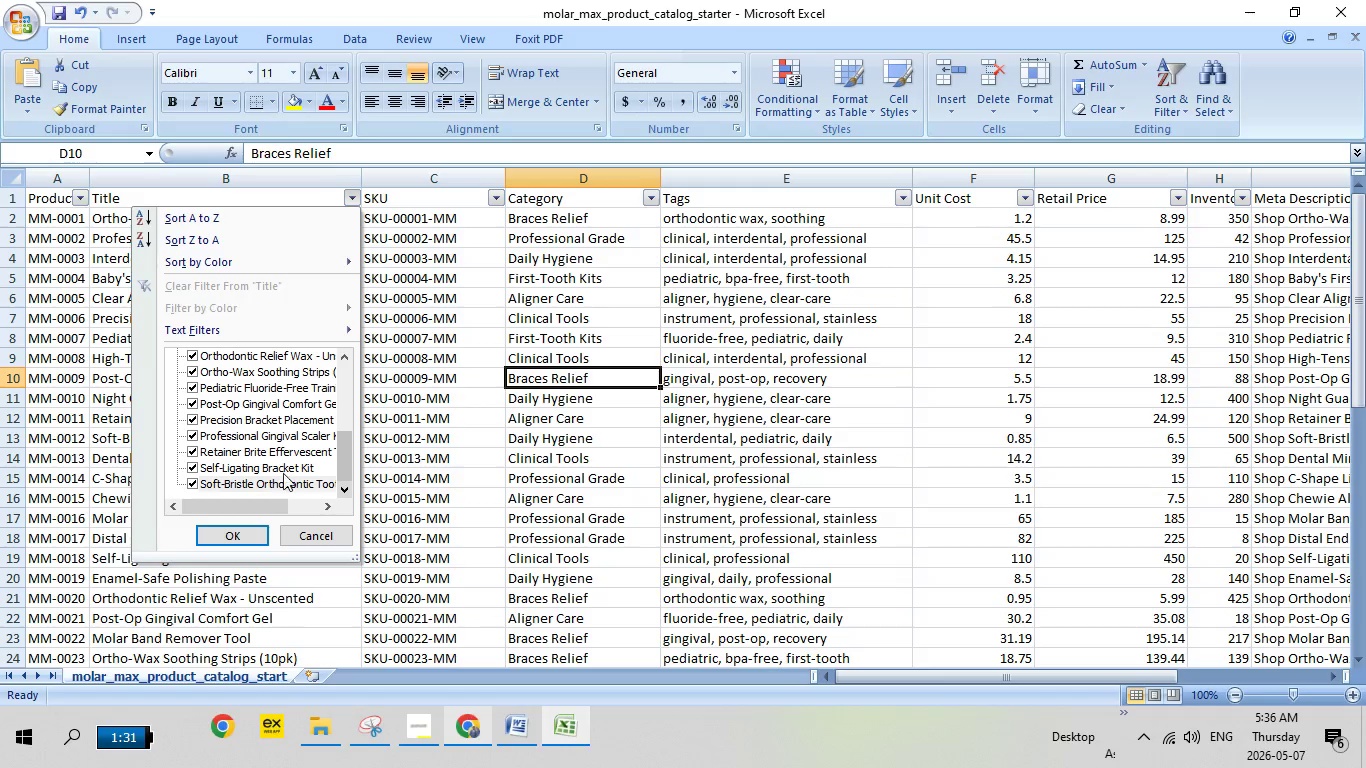 
scroll: coordinate [282, 447], scroll_direction: up, amount: 11.0
 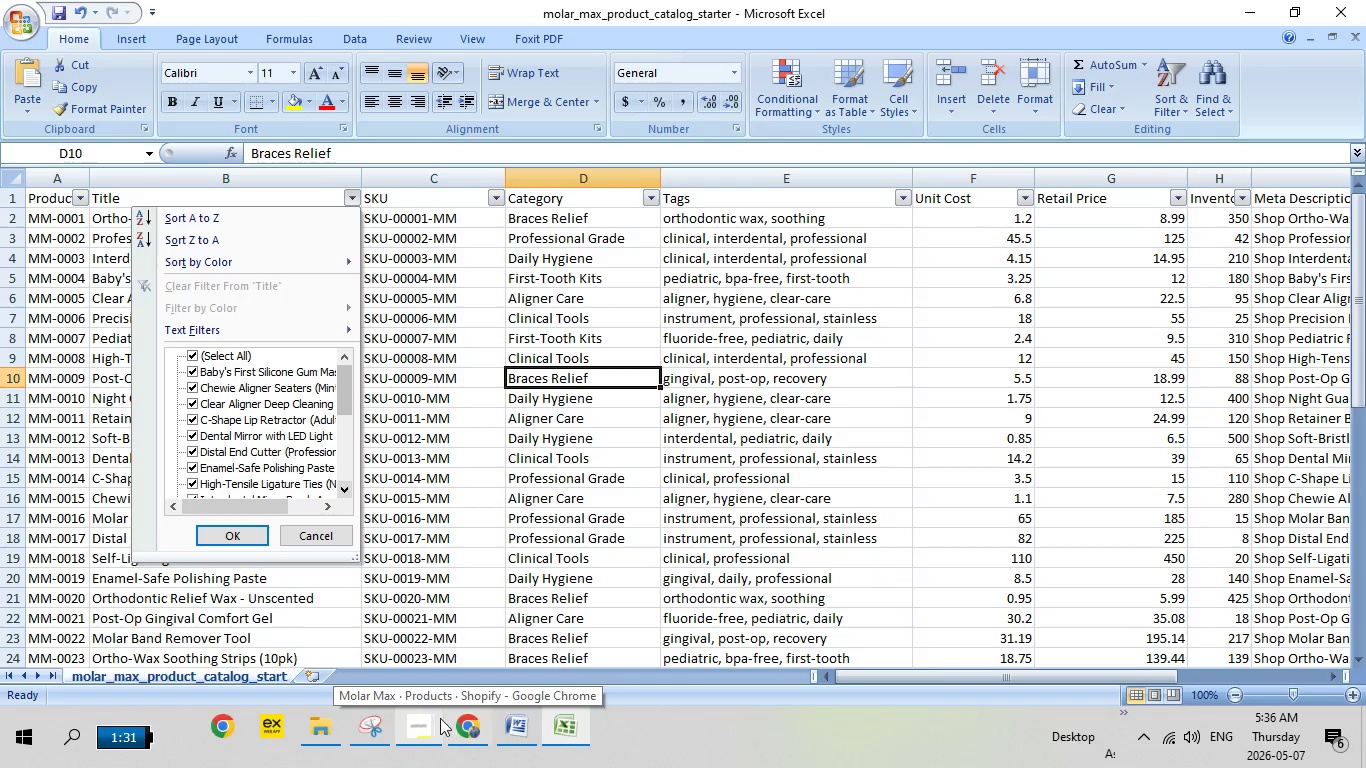 
left_click([452, 725])
 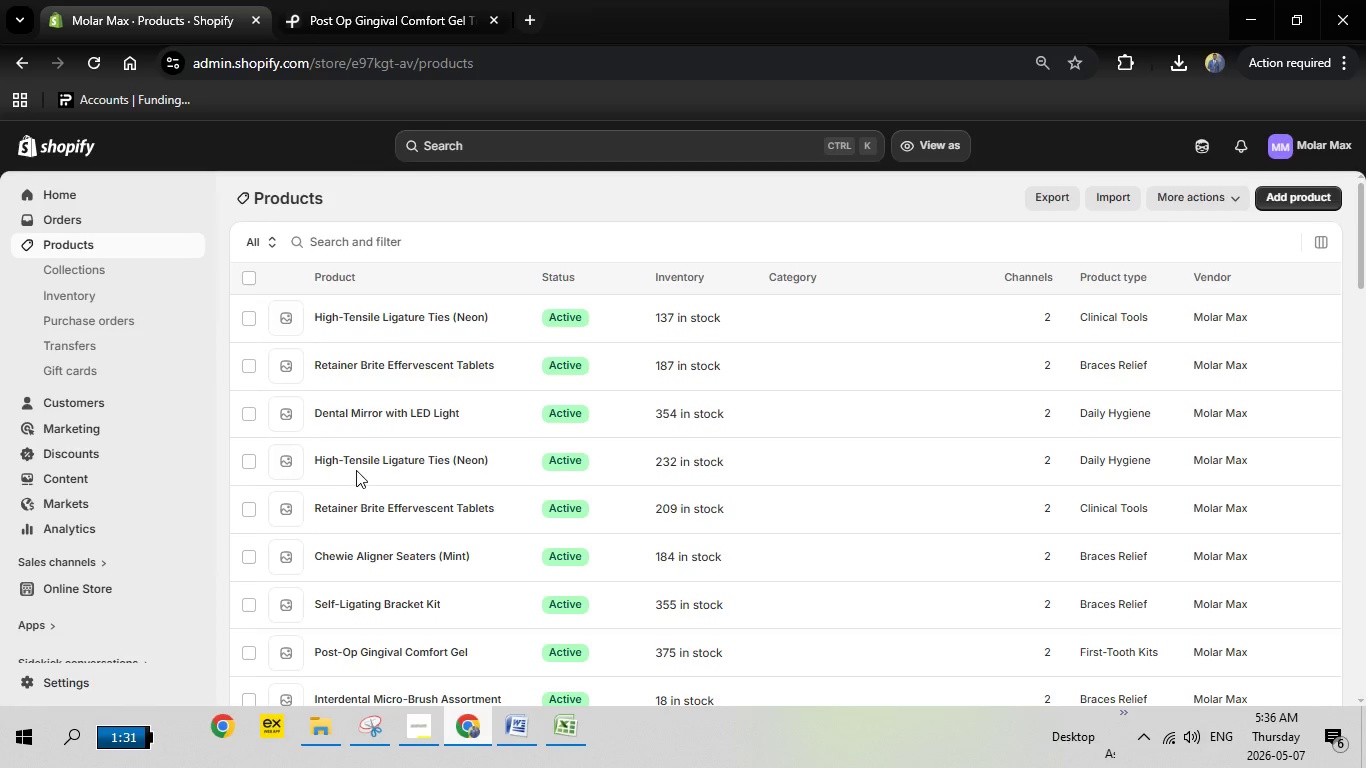 
scroll: coordinate [622, 450], scroll_direction: down, amount: 12.0
 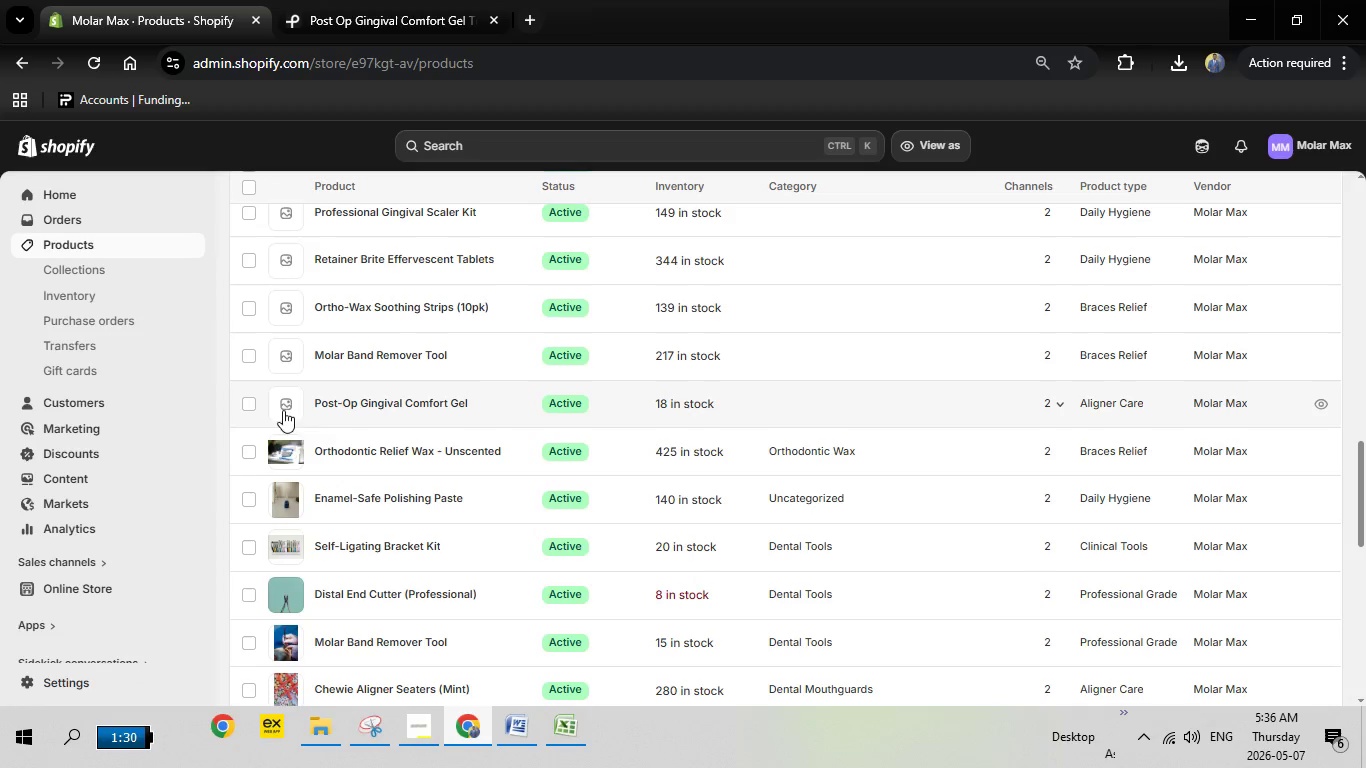 
scroll: coordinate [369, 423], scroll_direction: down, amount: 12.0
 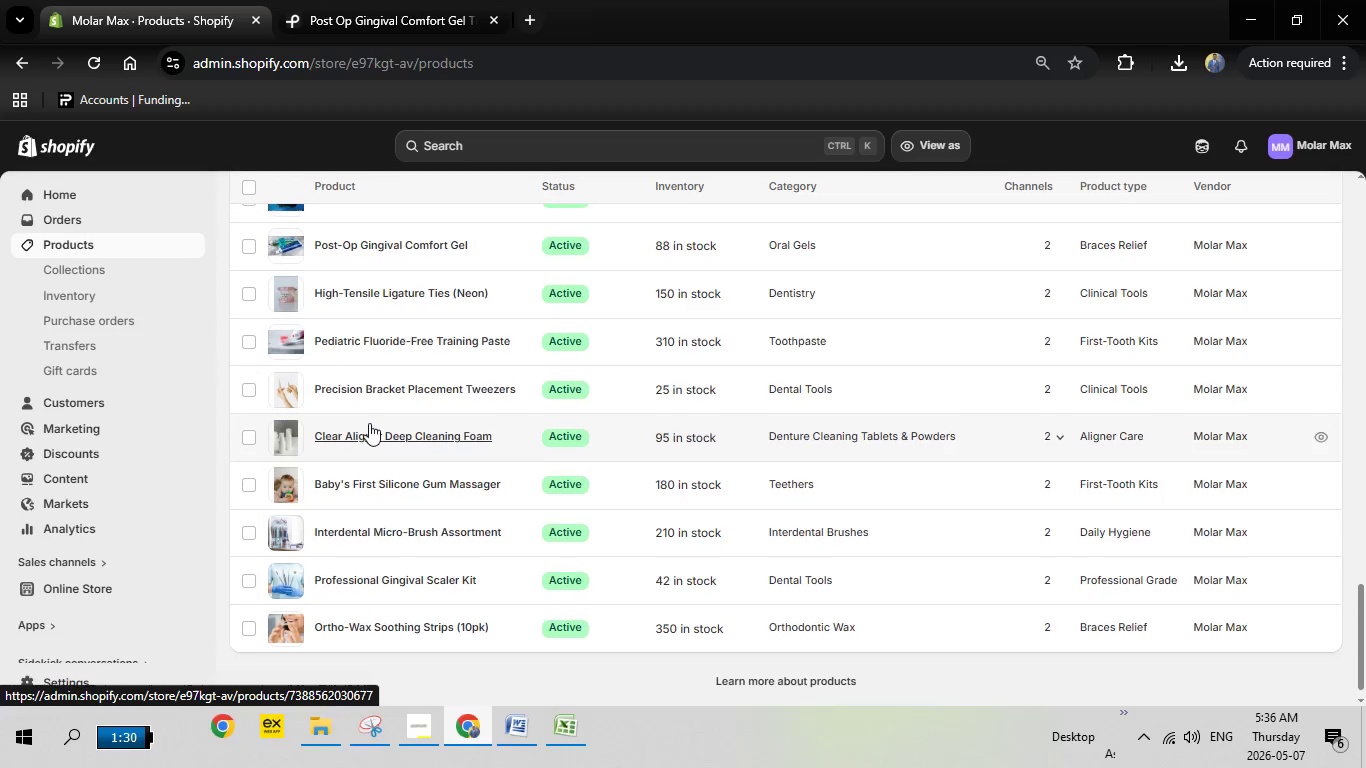 
scroll: coordinate [369, 423], scroll_direction: up, amount: 7.0
 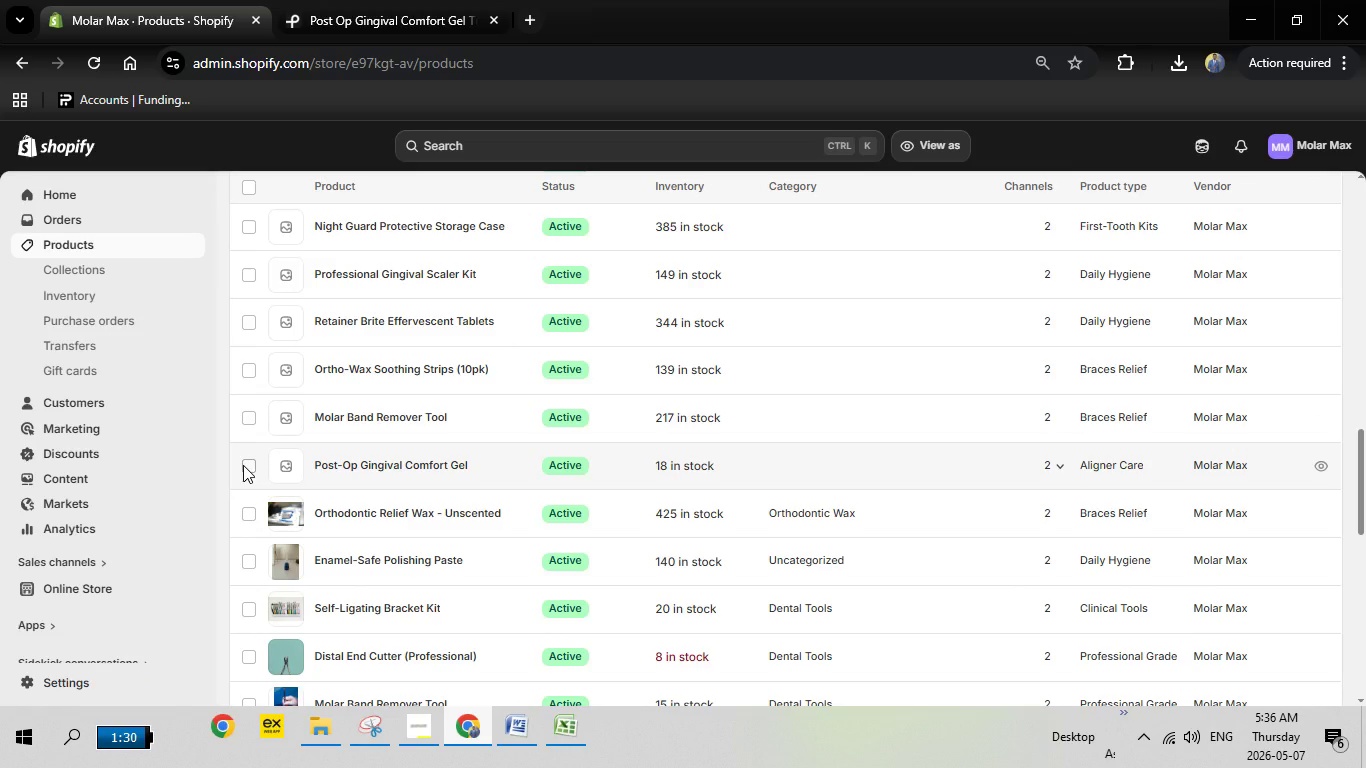 
left_click([243, 465])
 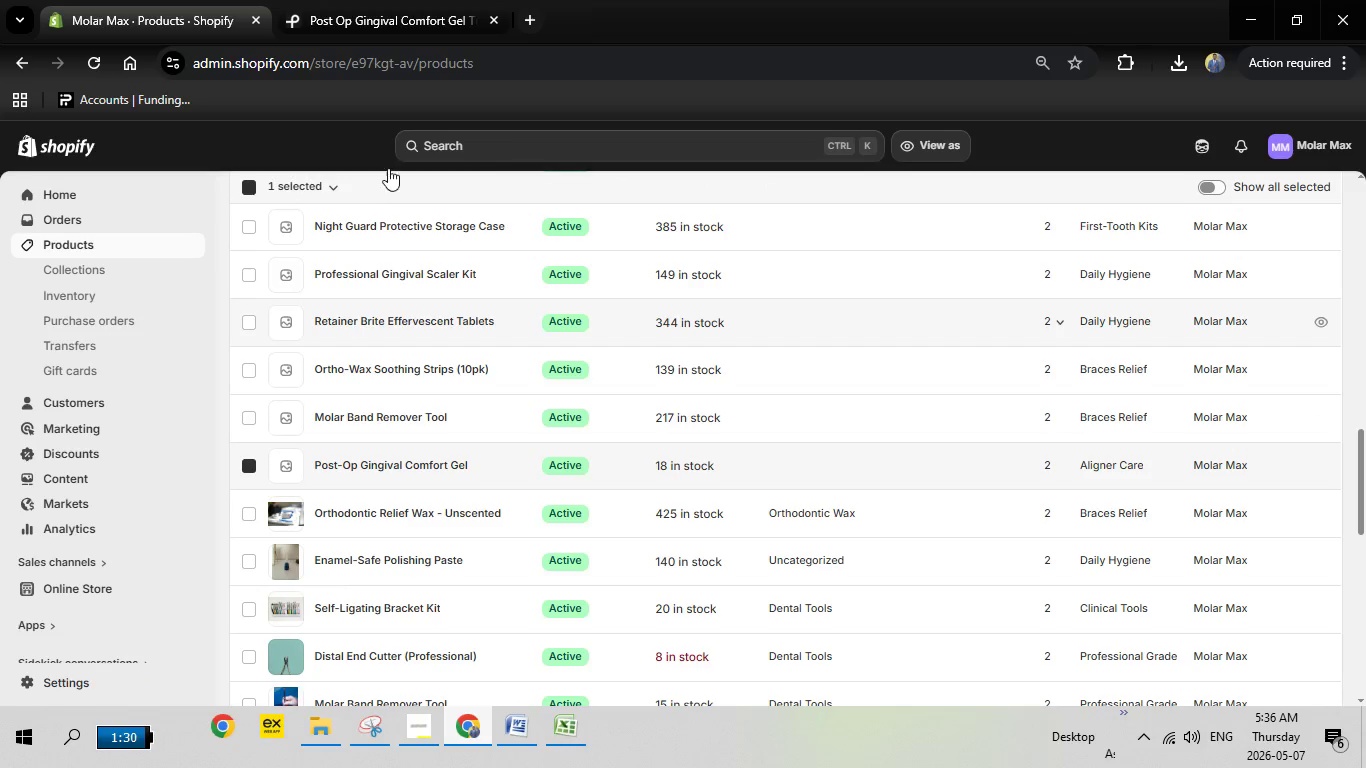 
wait(5.59)
 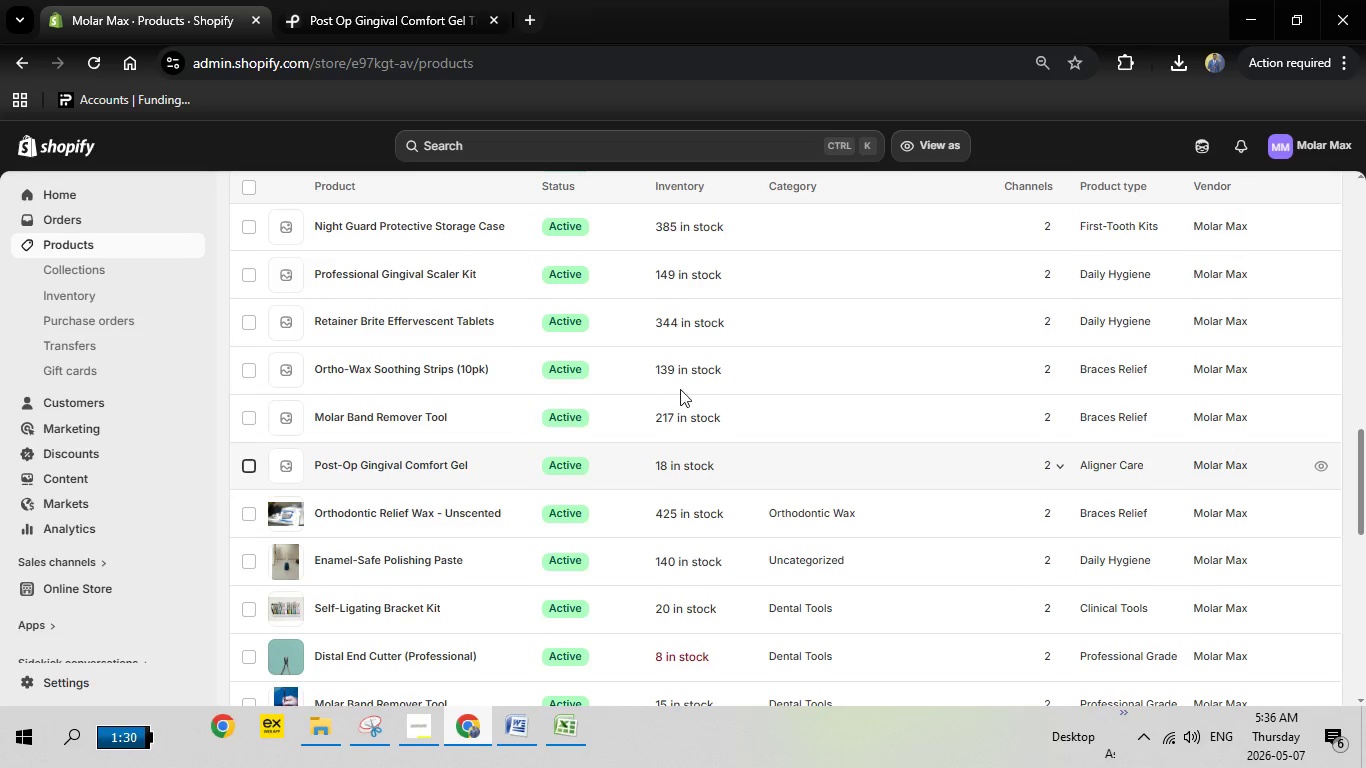 
scroll: coordinate [375, 259], scroll_direction: up, amount: 4.0
 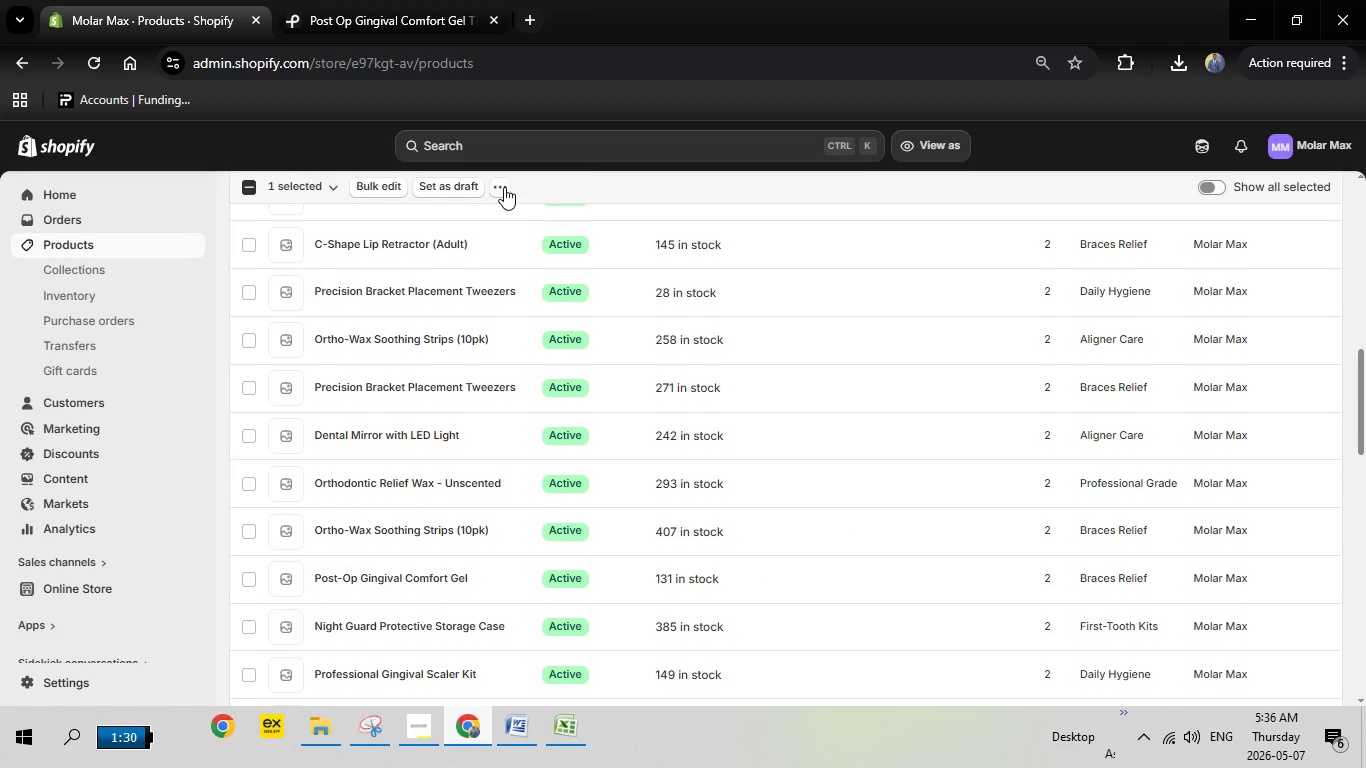 
left_click([504, 187])
 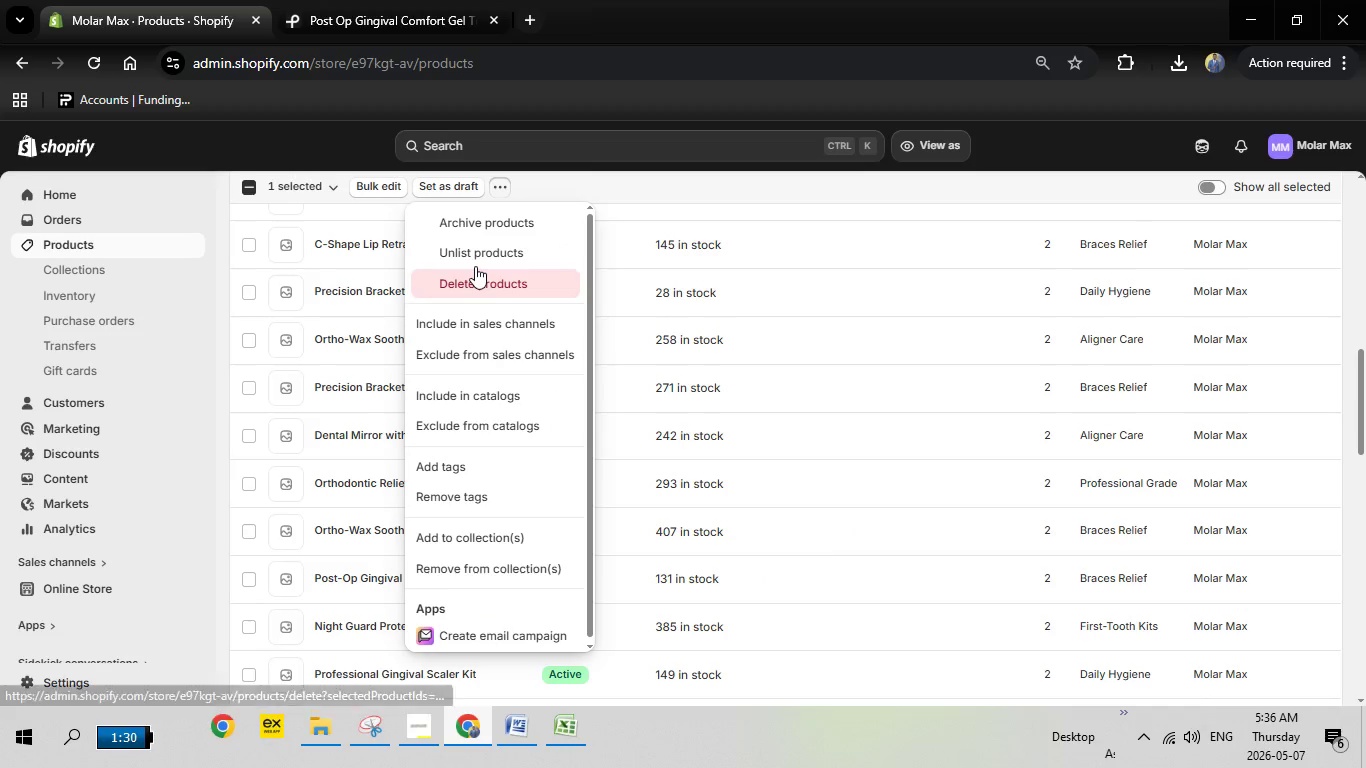 
left_click([488, 289])
 